 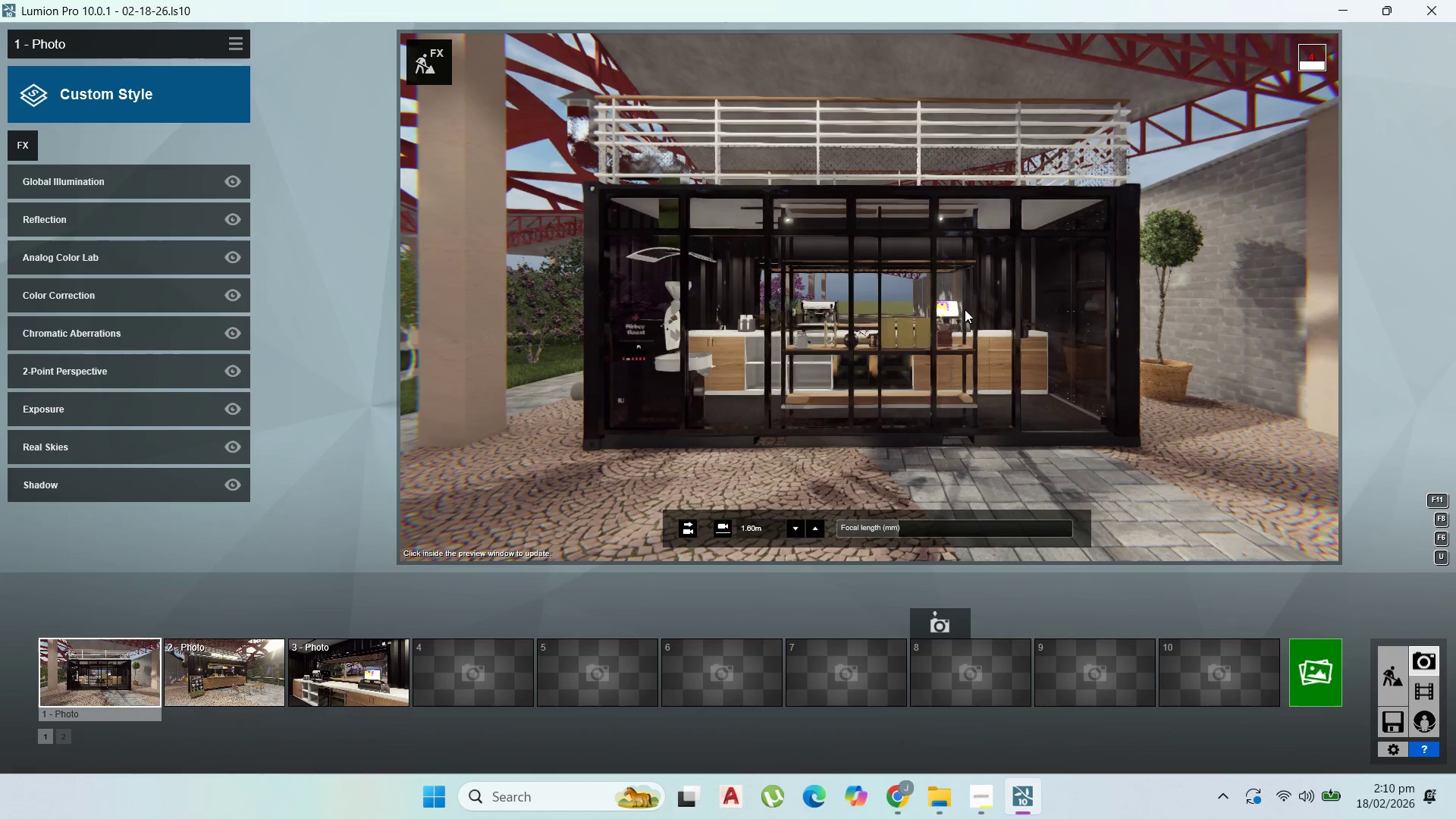 
scroll: coordinate [775, 307], scroll_direction: up, amount: 1.0
 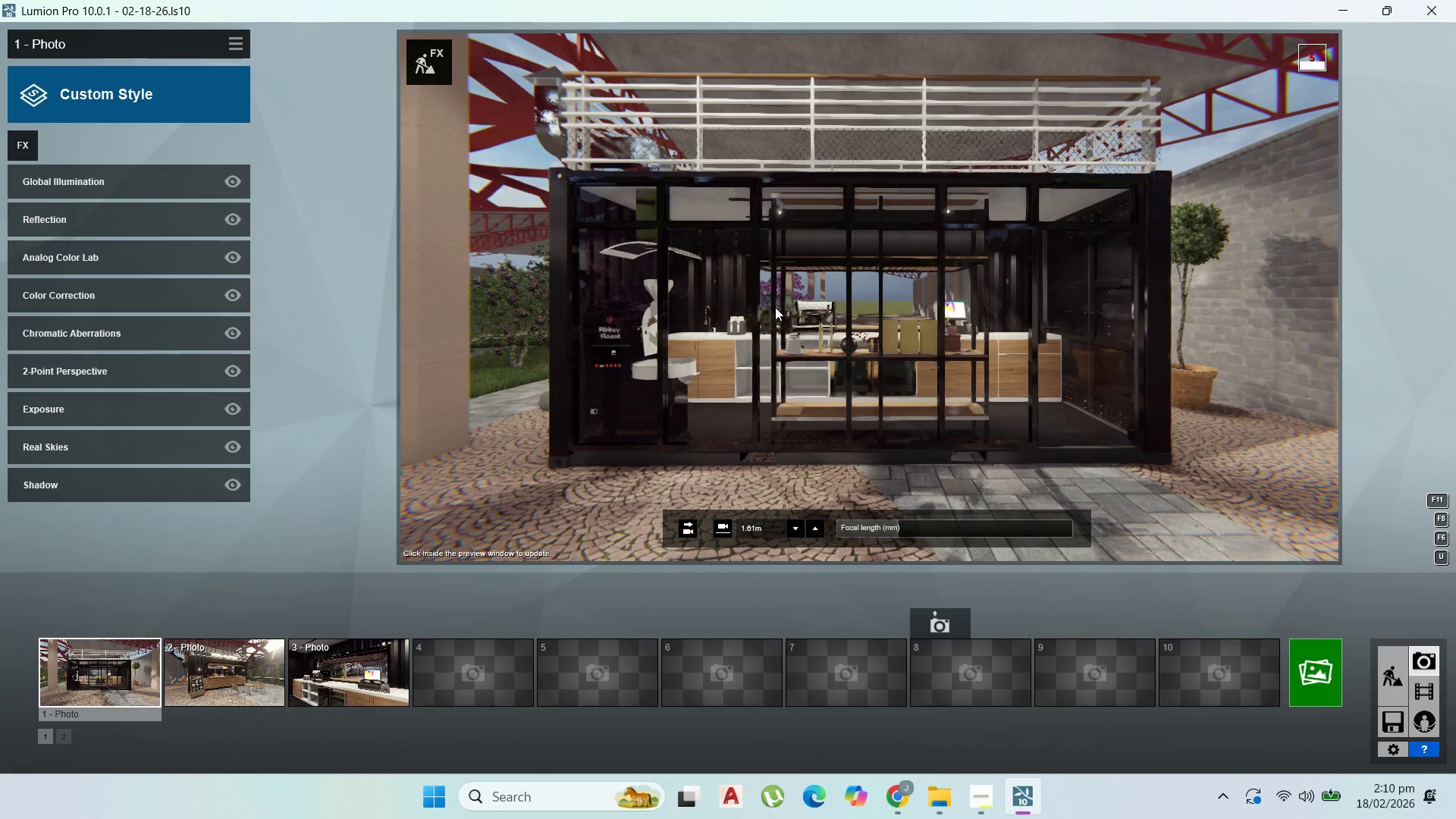 
wait(15.3)
 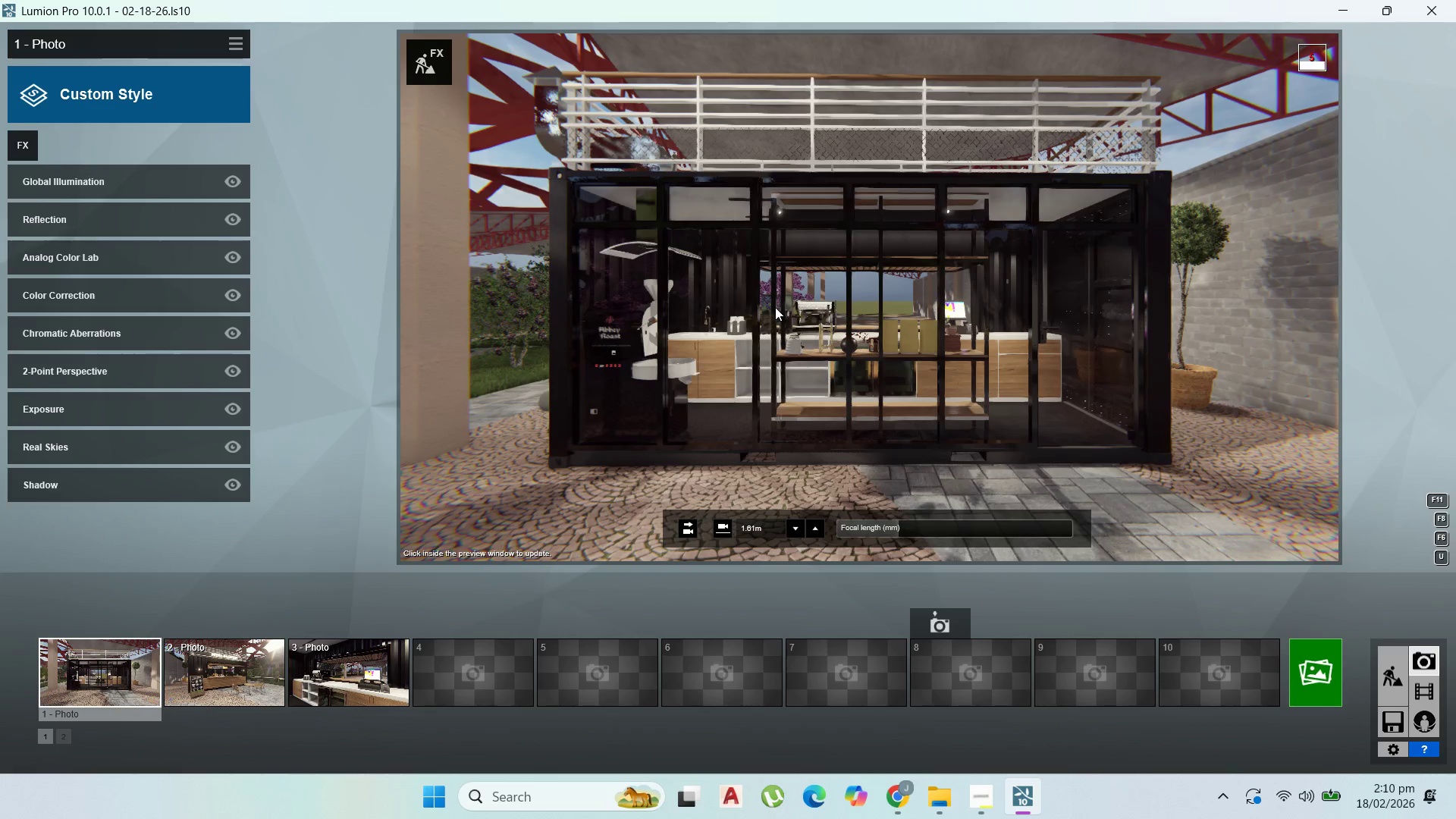 
scroll: coordinate [775, 300], scroll_direction: up, amount: 1.0
 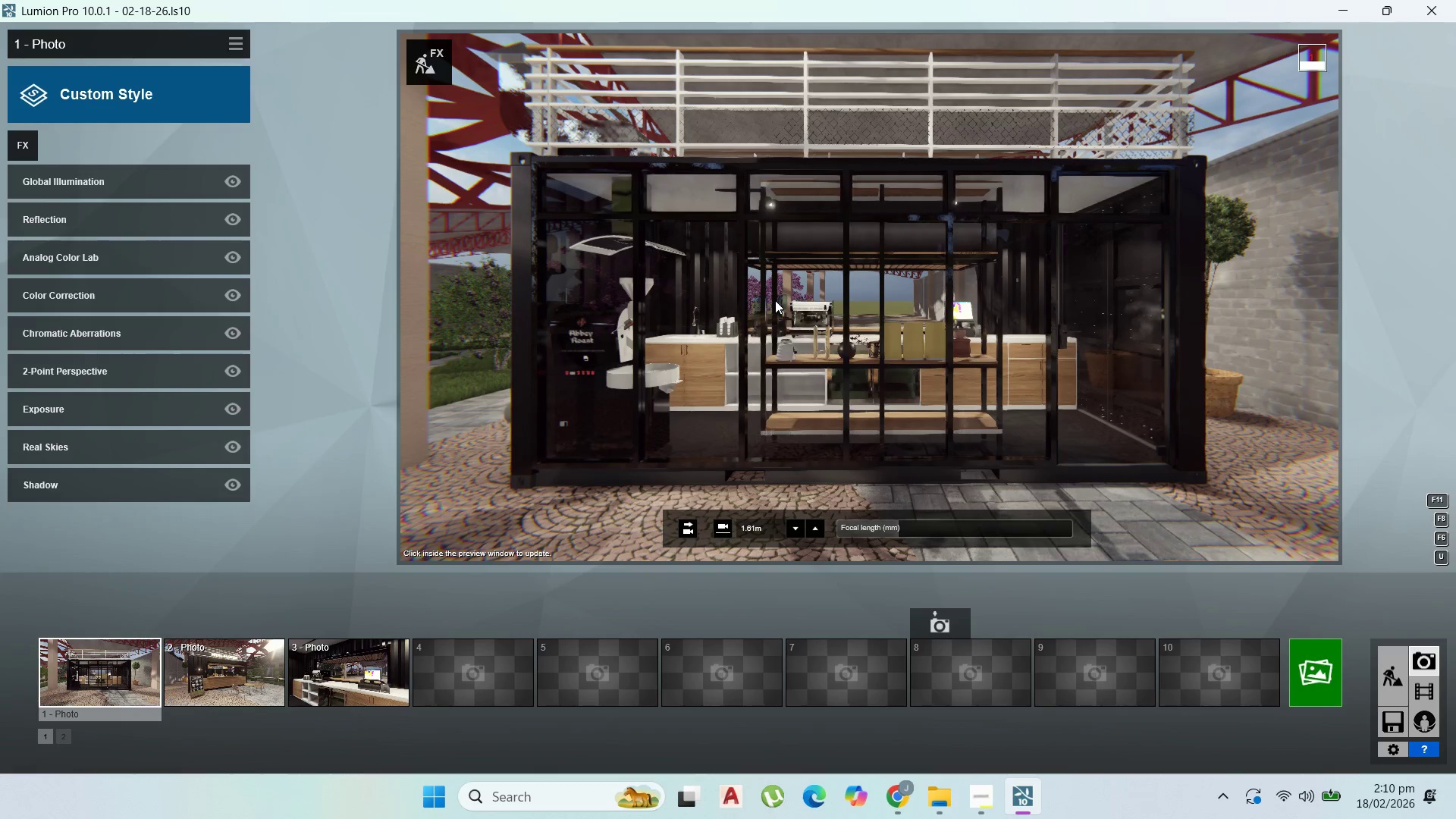 
wait(10.08)
 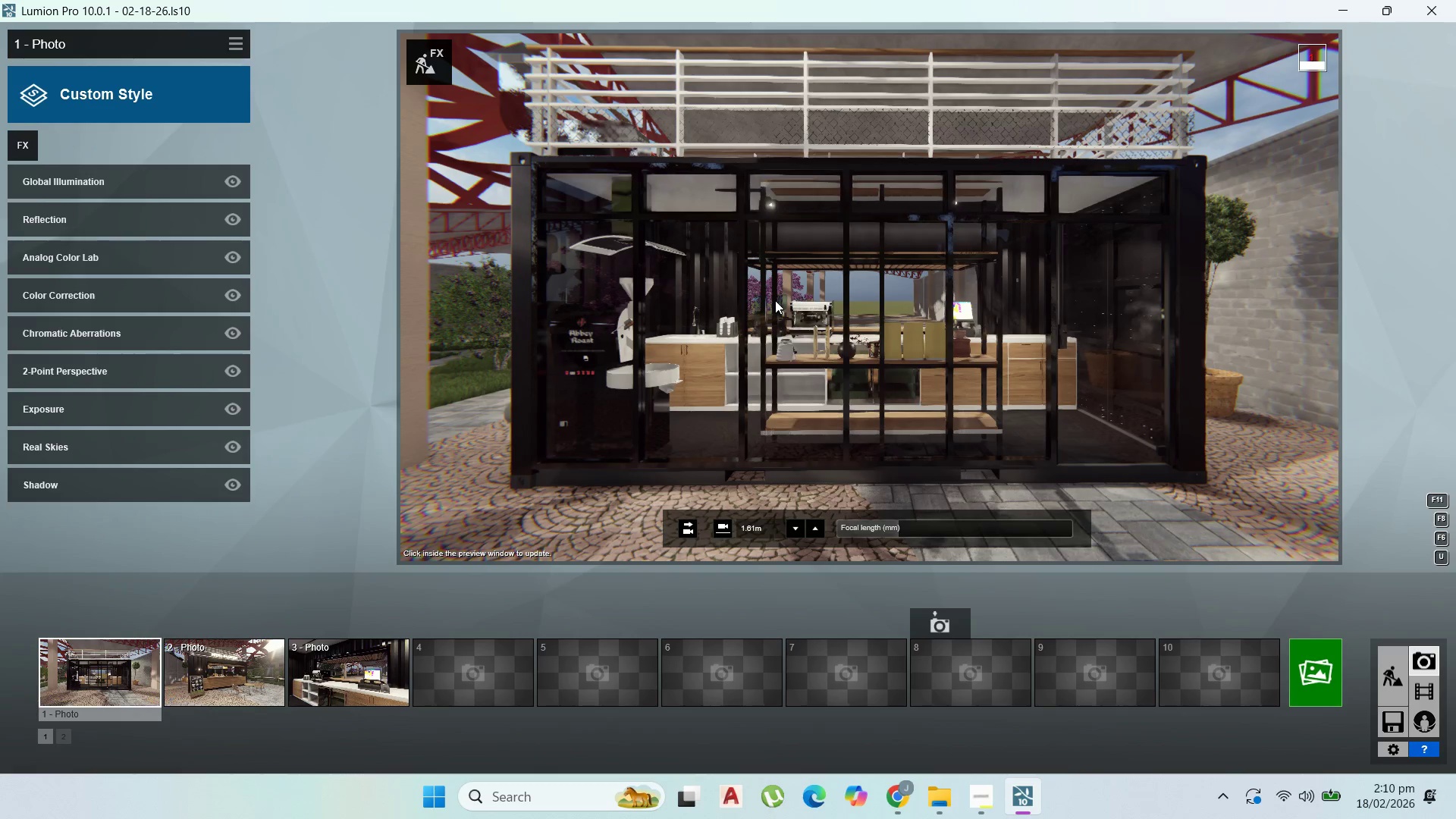 
left_click([70, 623])
 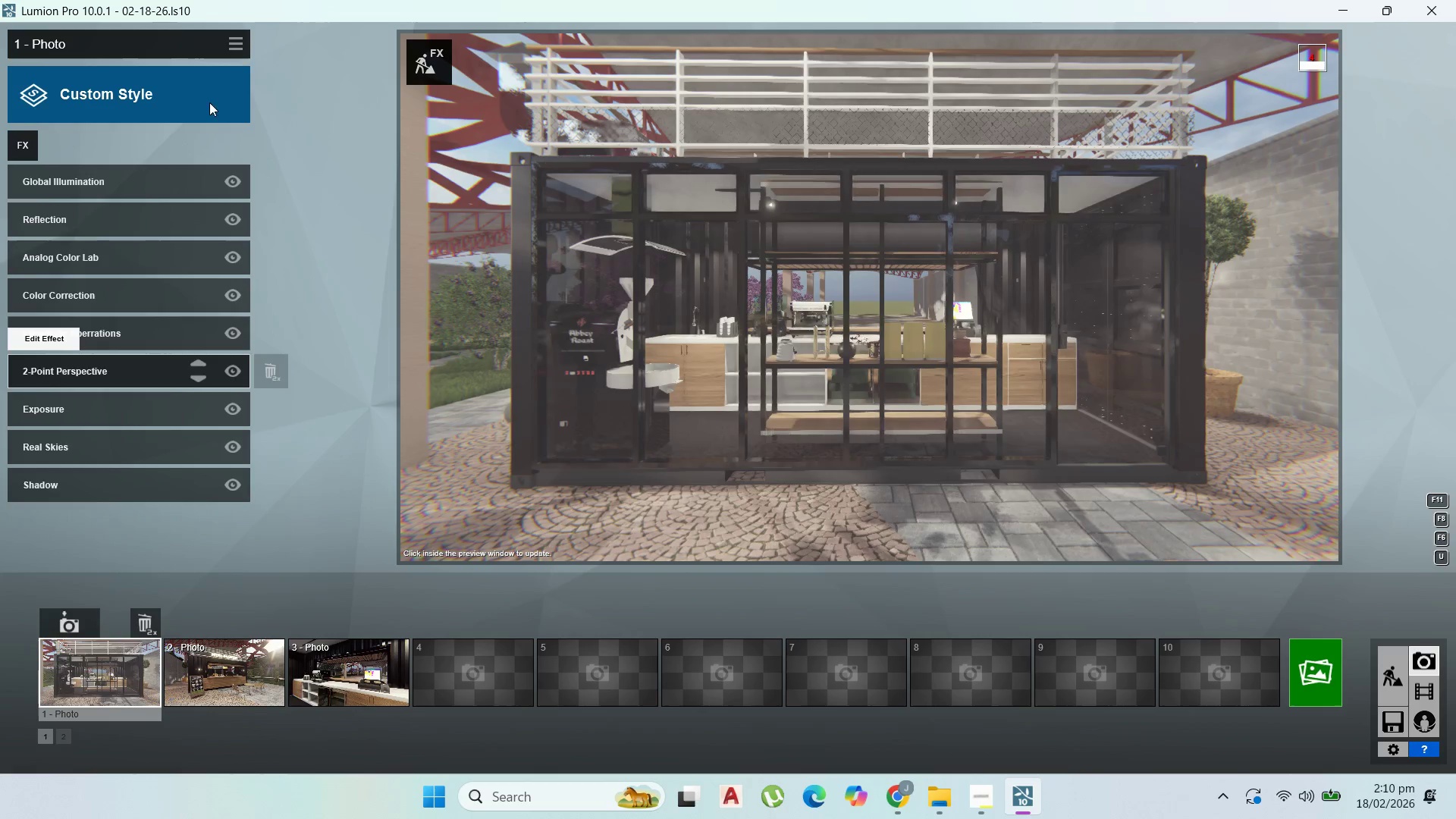 
left_click([244, 49])
 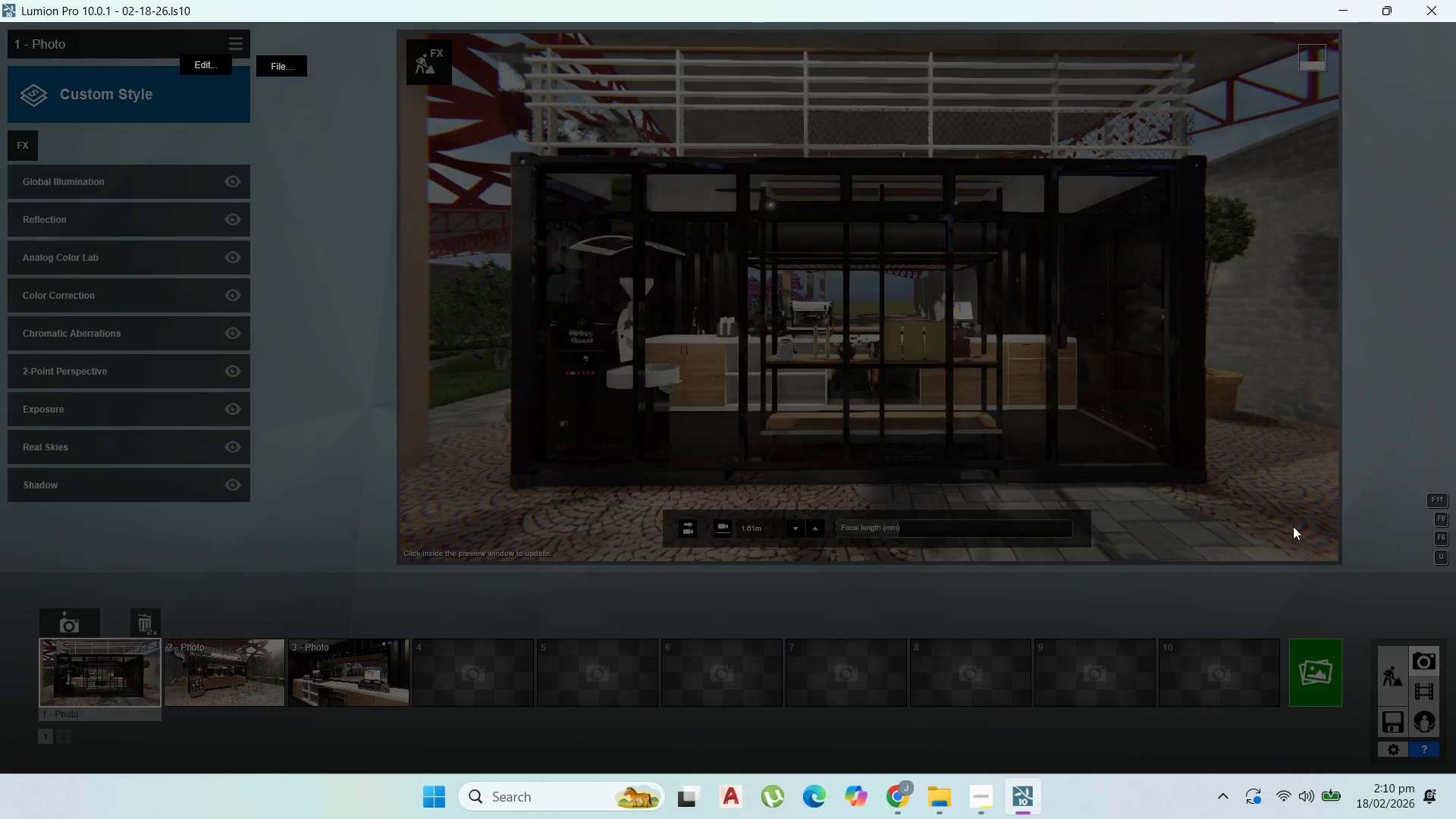 
left_click([1393, 551])
 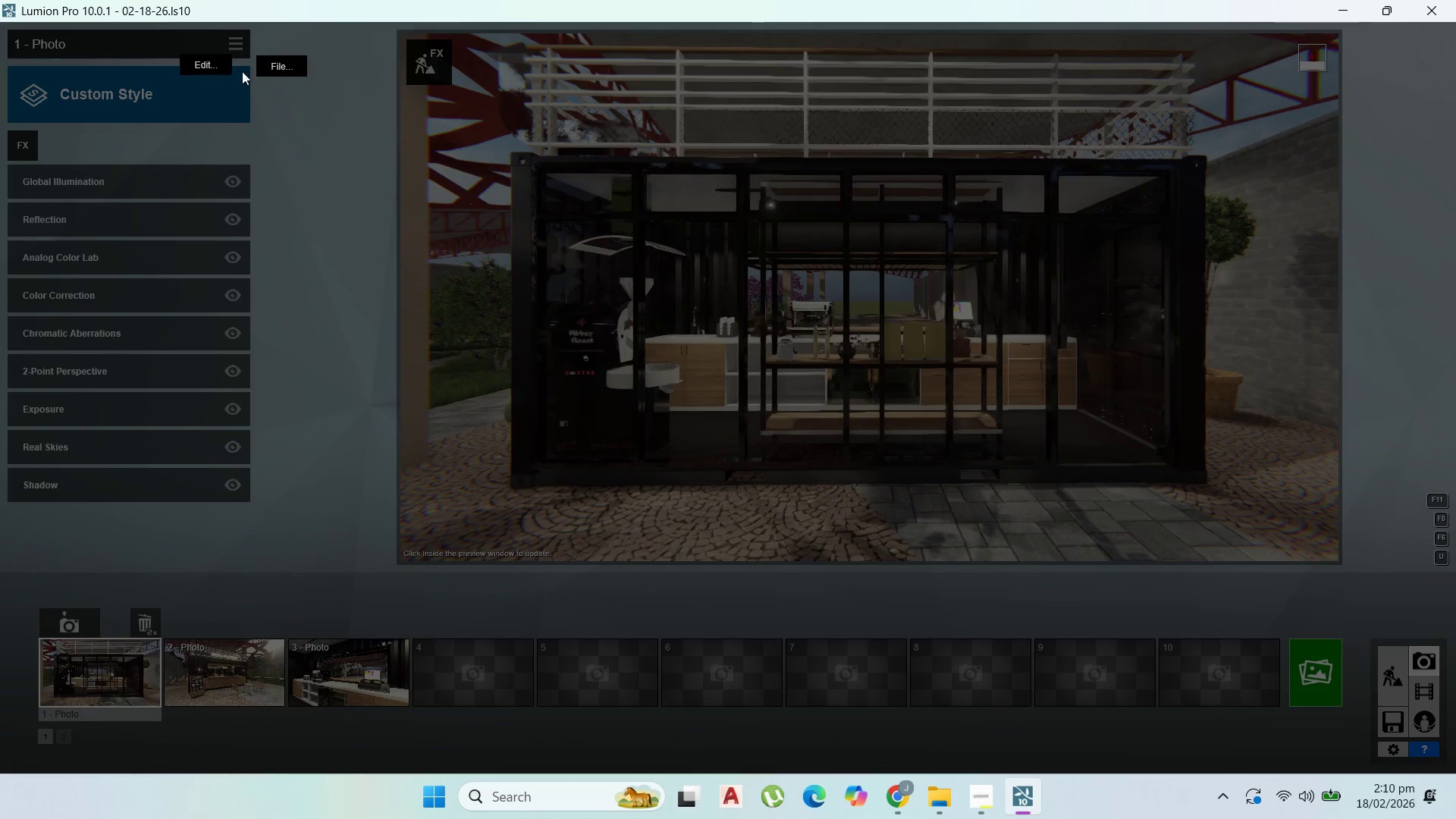 
left_click([307, 109])
 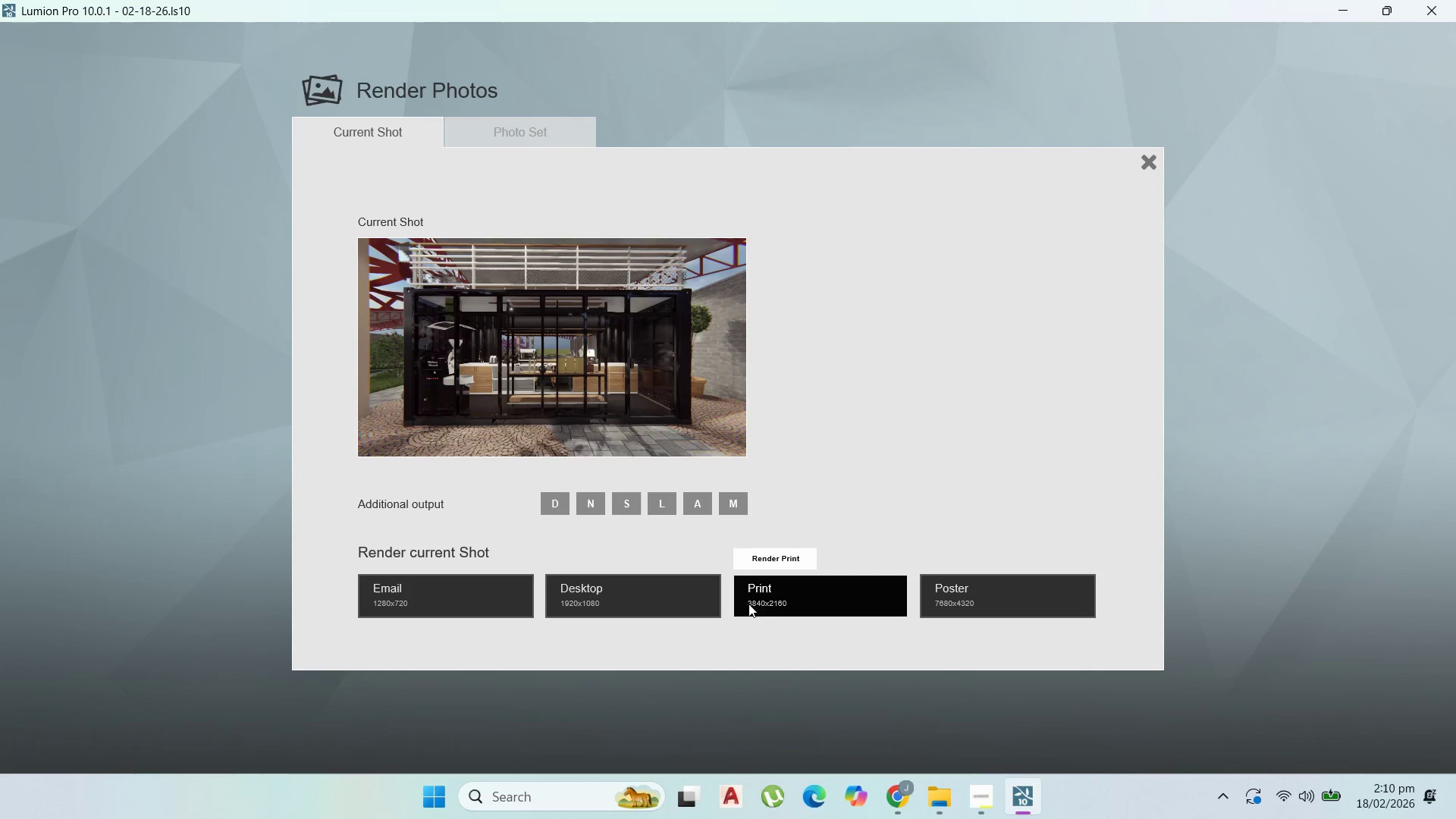 
wait(6.53)
 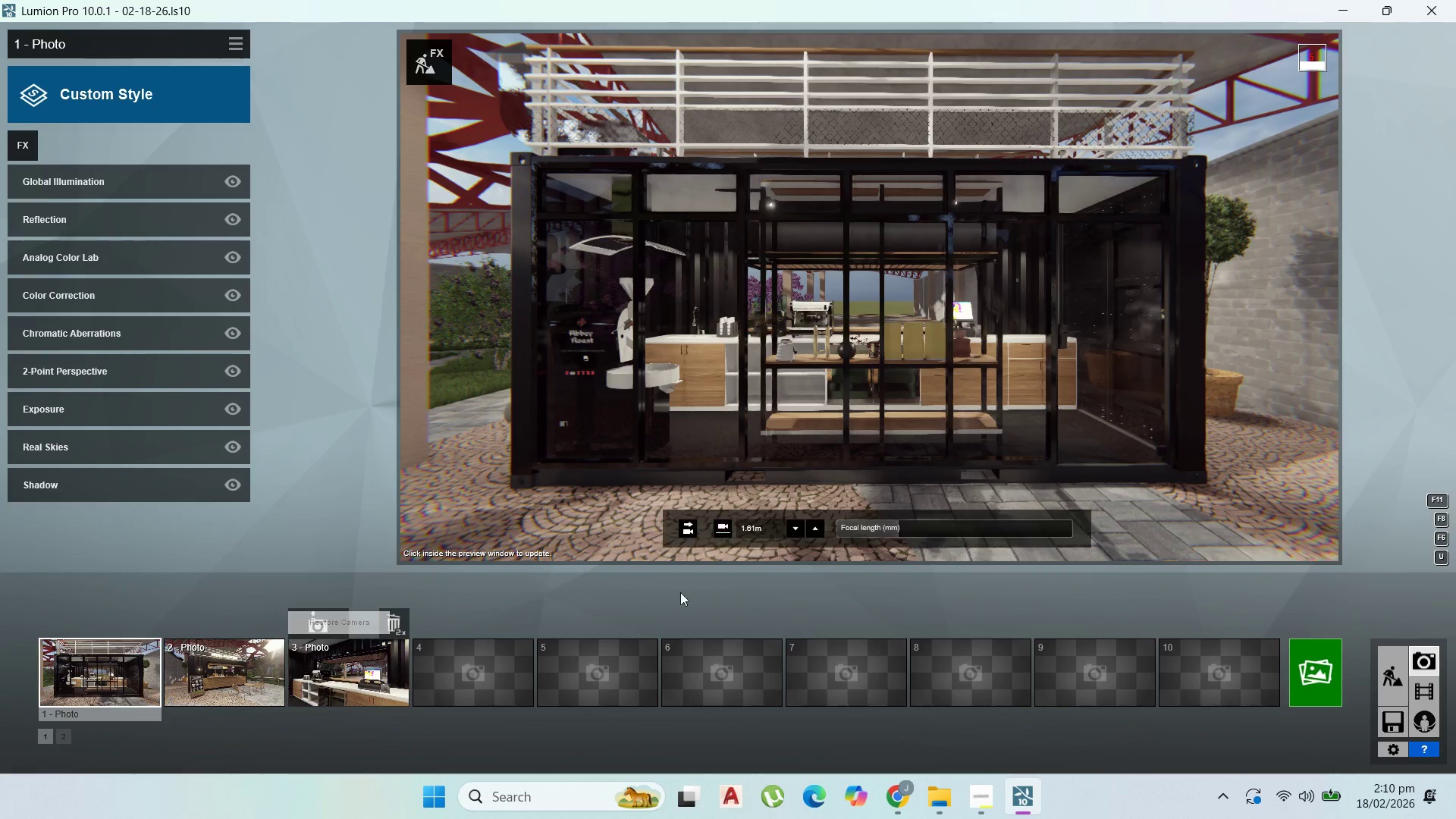 
left_click([792, 599])
 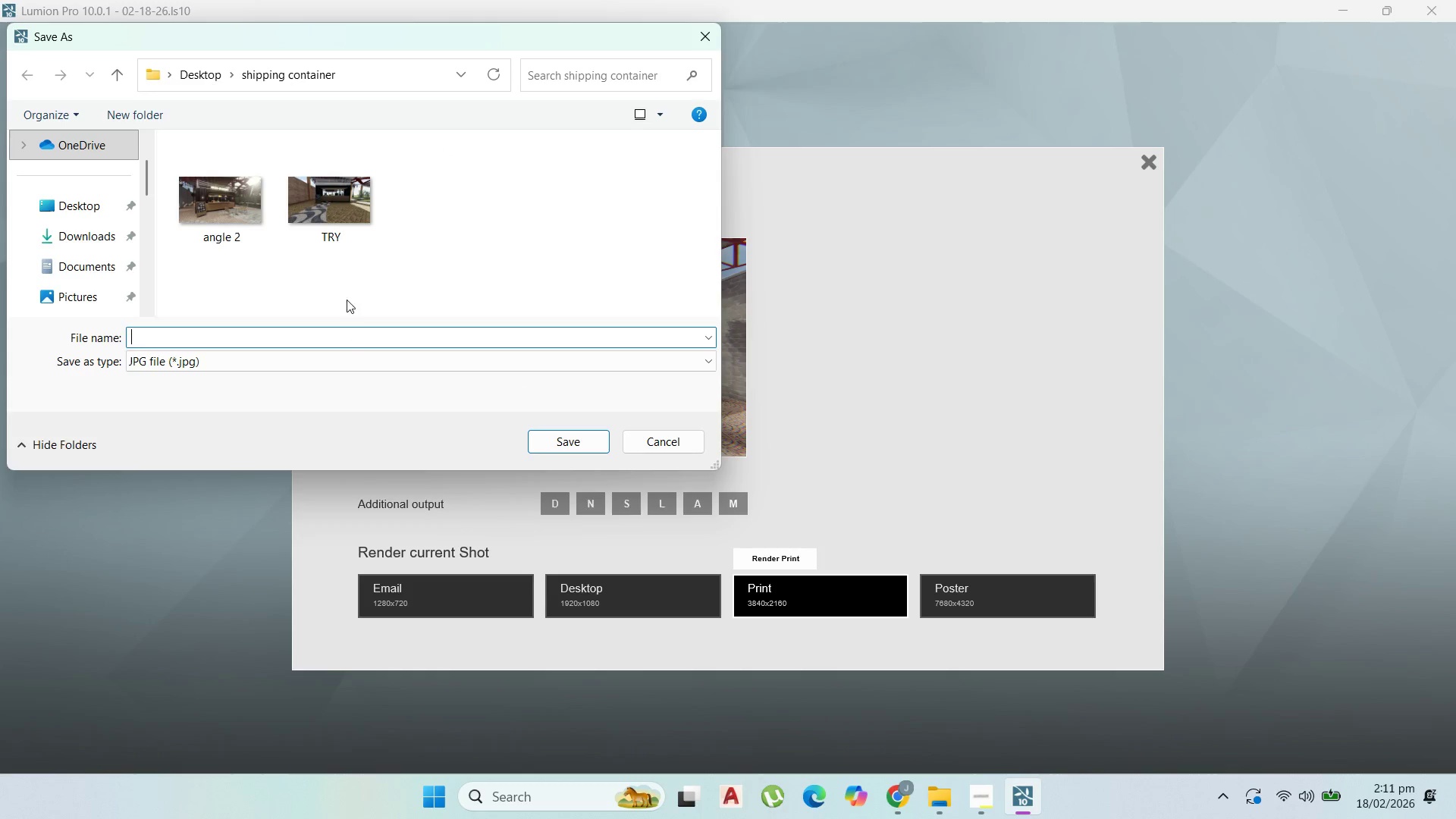 
left_click([242, 204])
 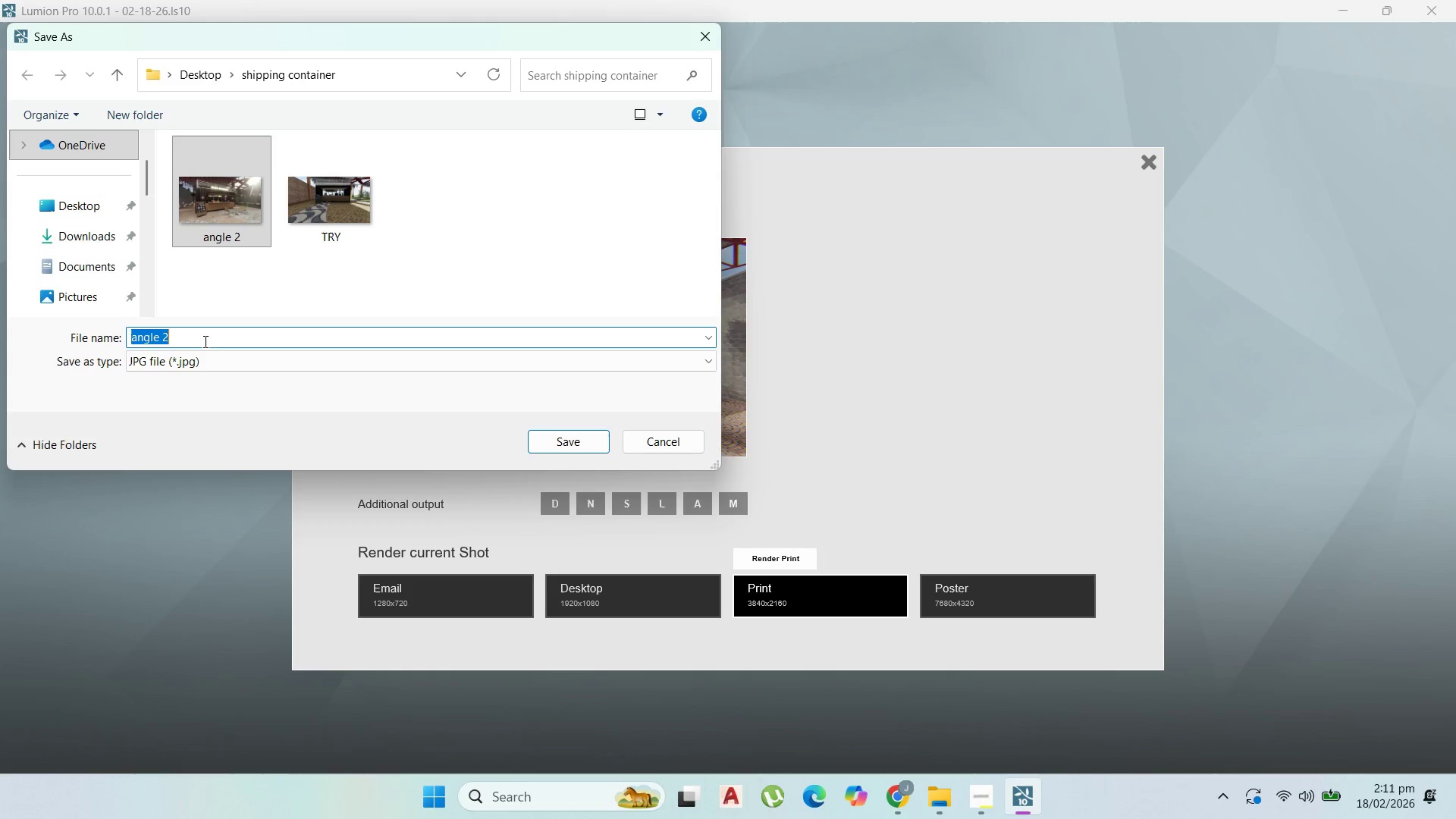 
left_click([204, 341])
 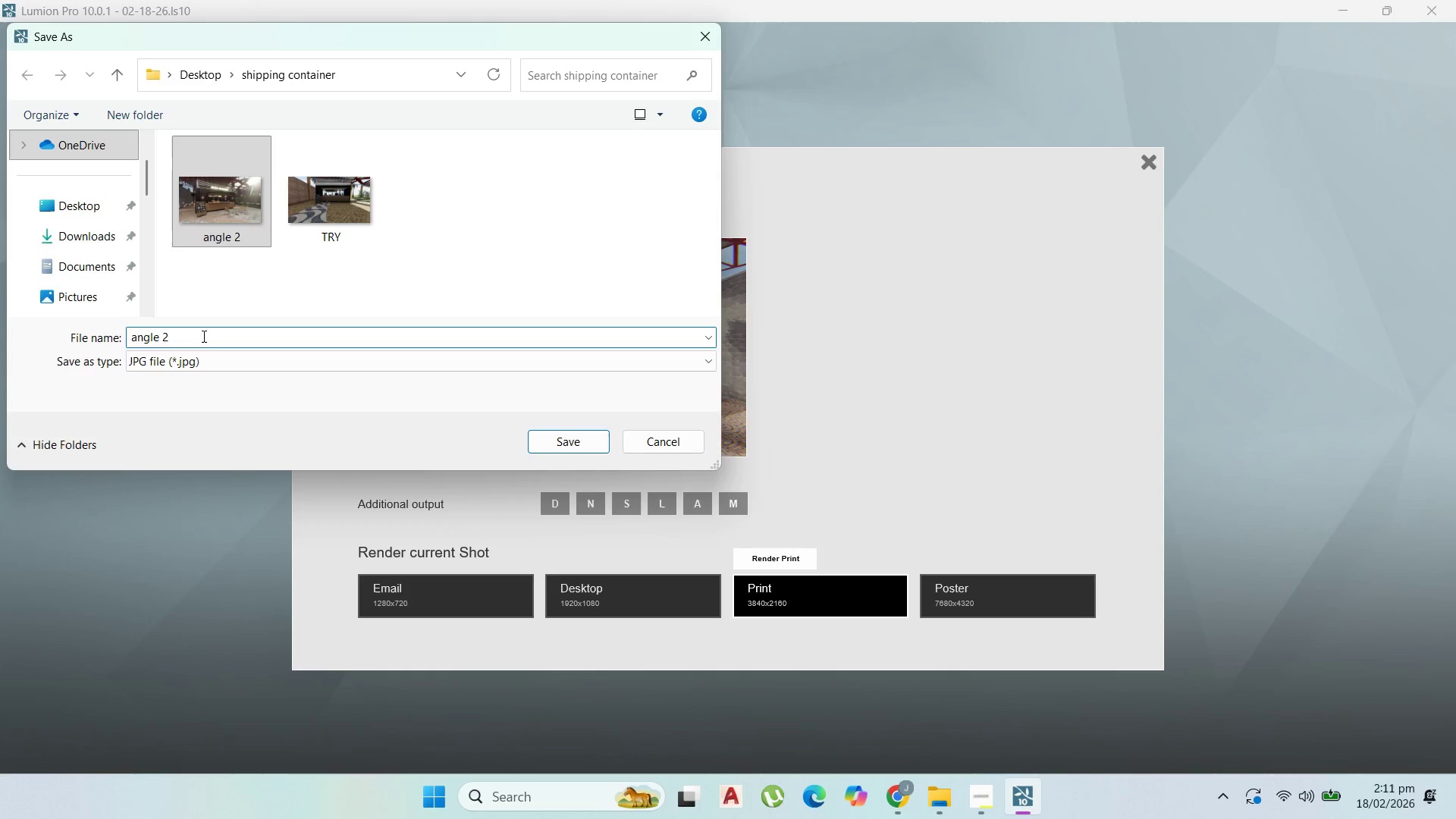 
key(Backspace)
 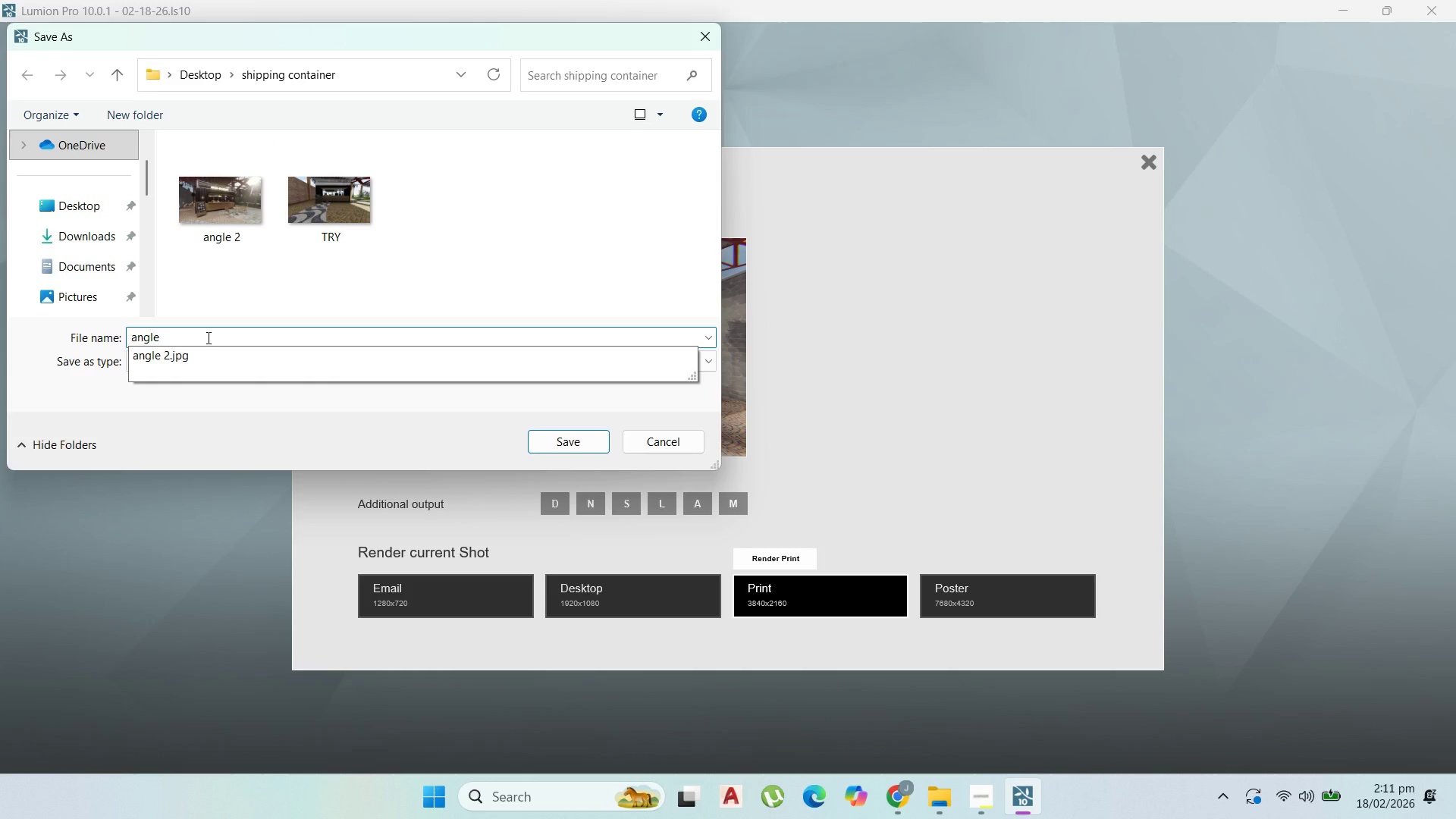 
key(2)
 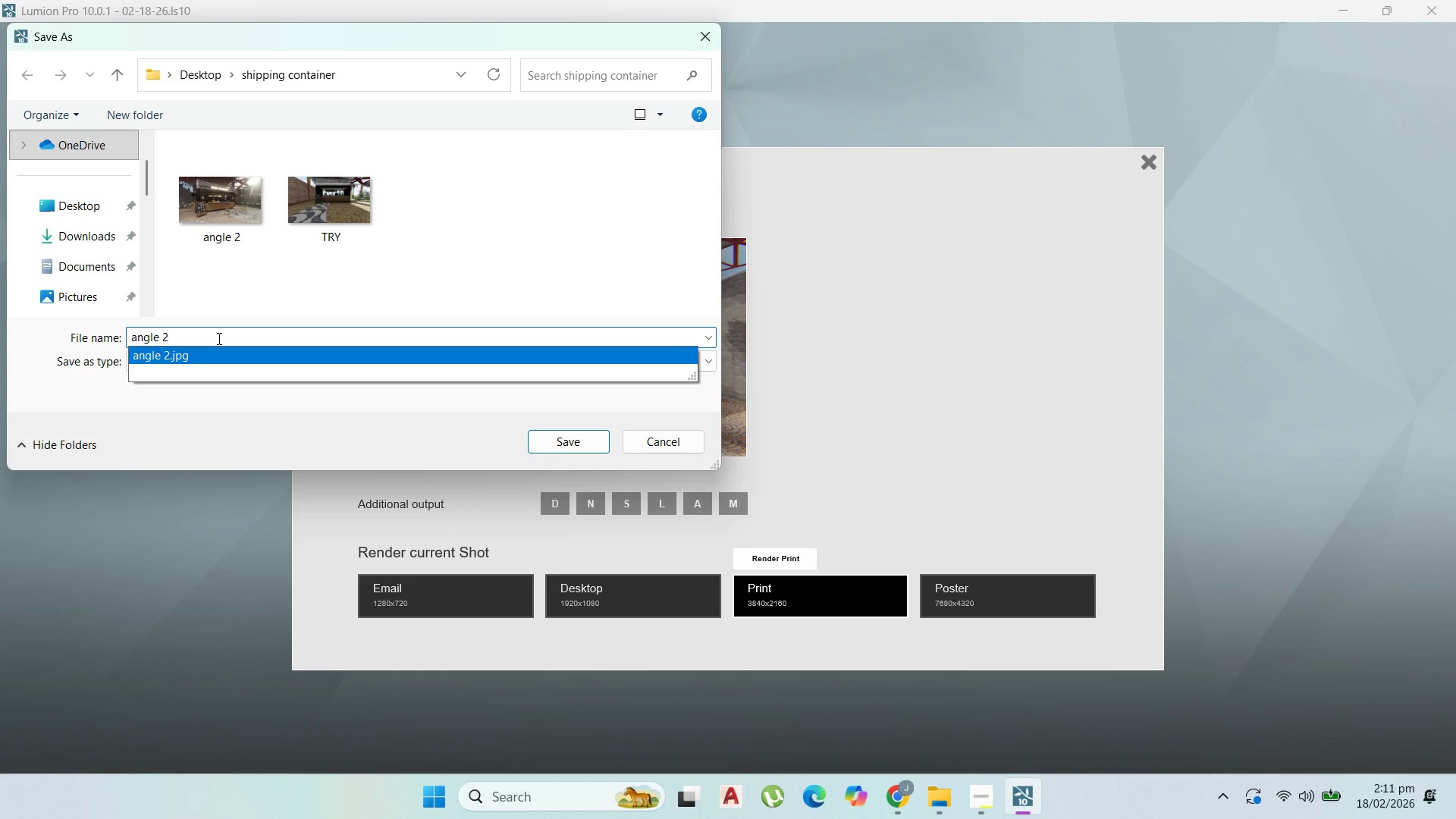 
key(Backspace)
 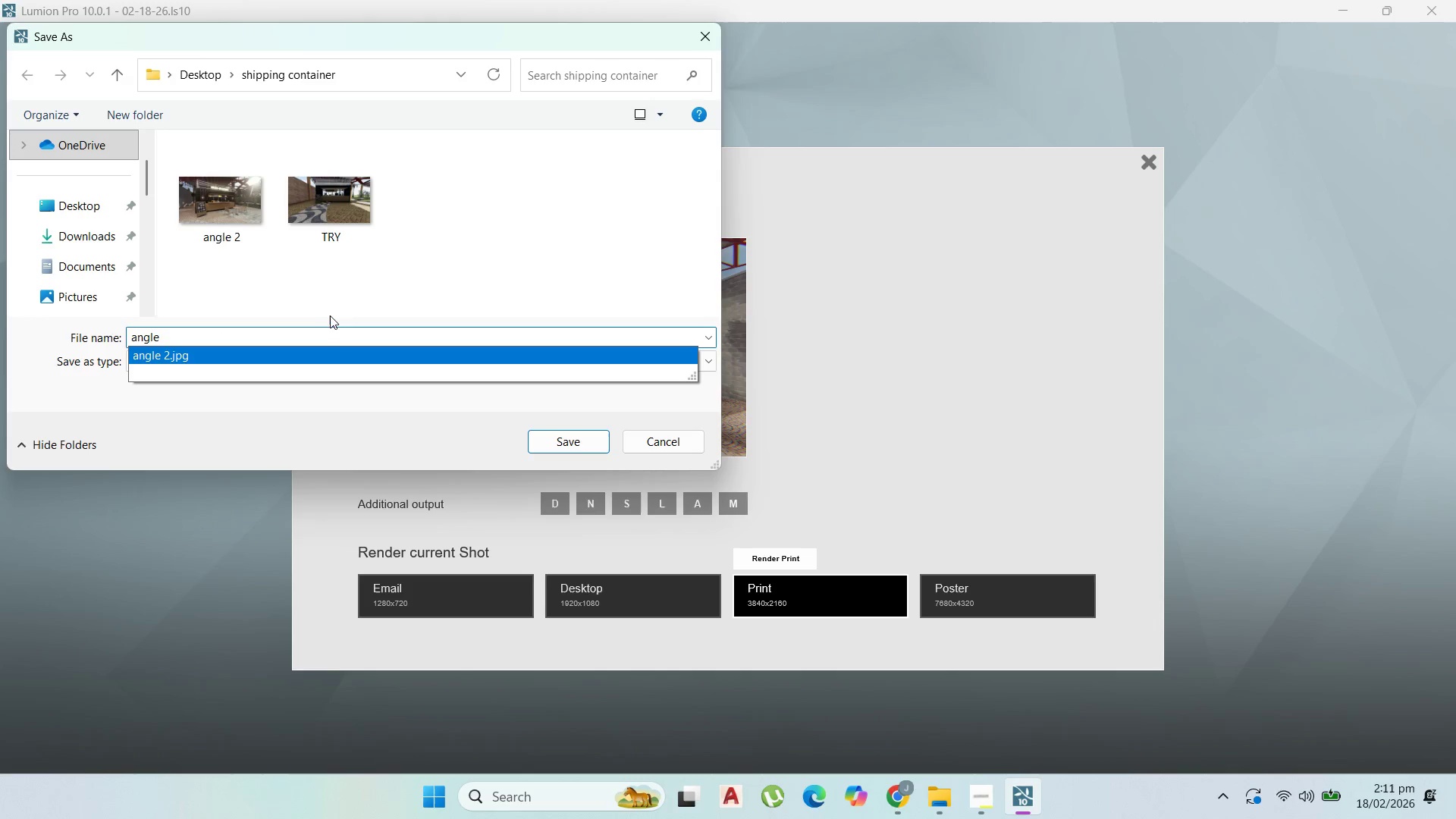 
key(1)
 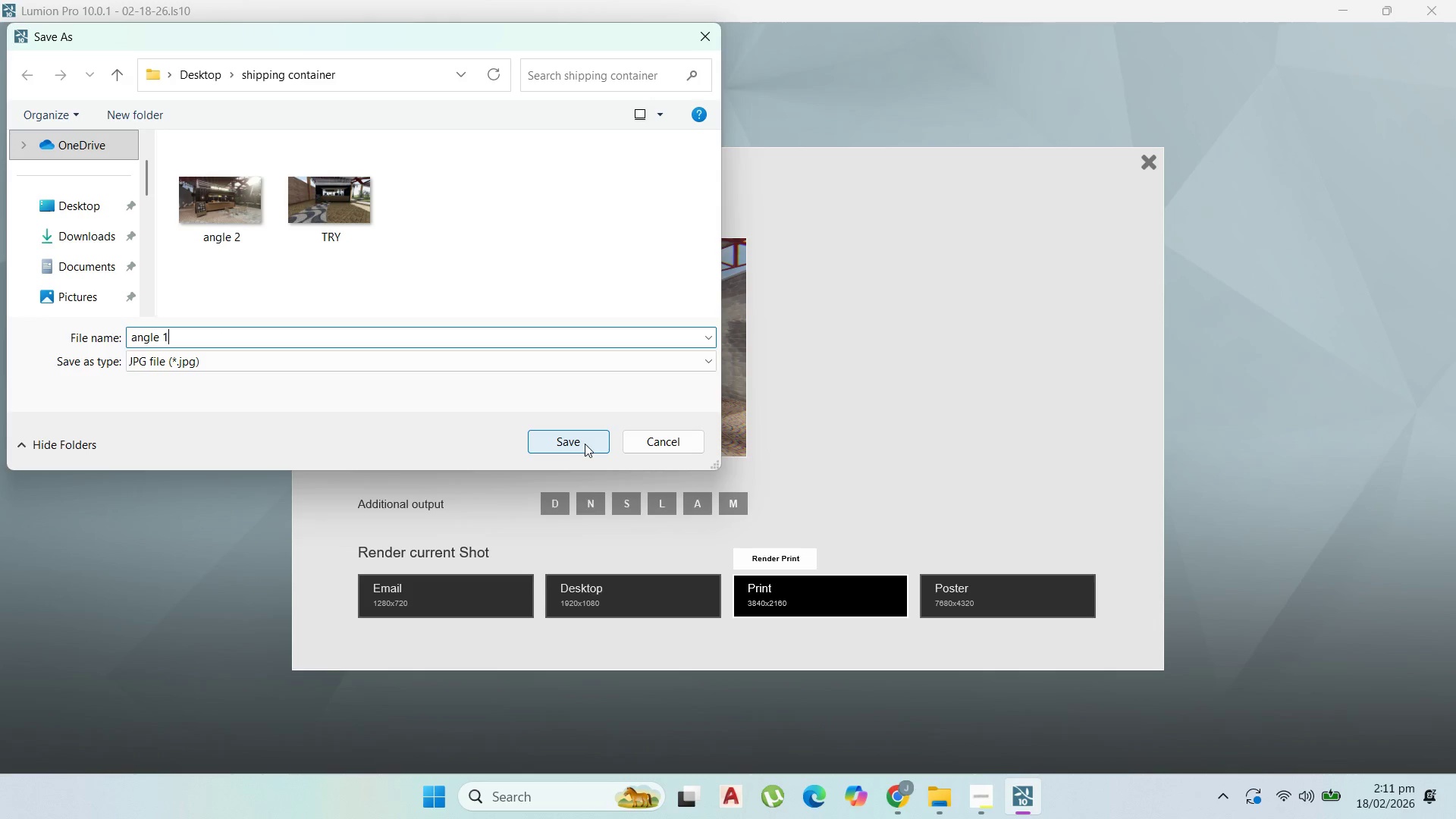 
left_click([585, 444])
 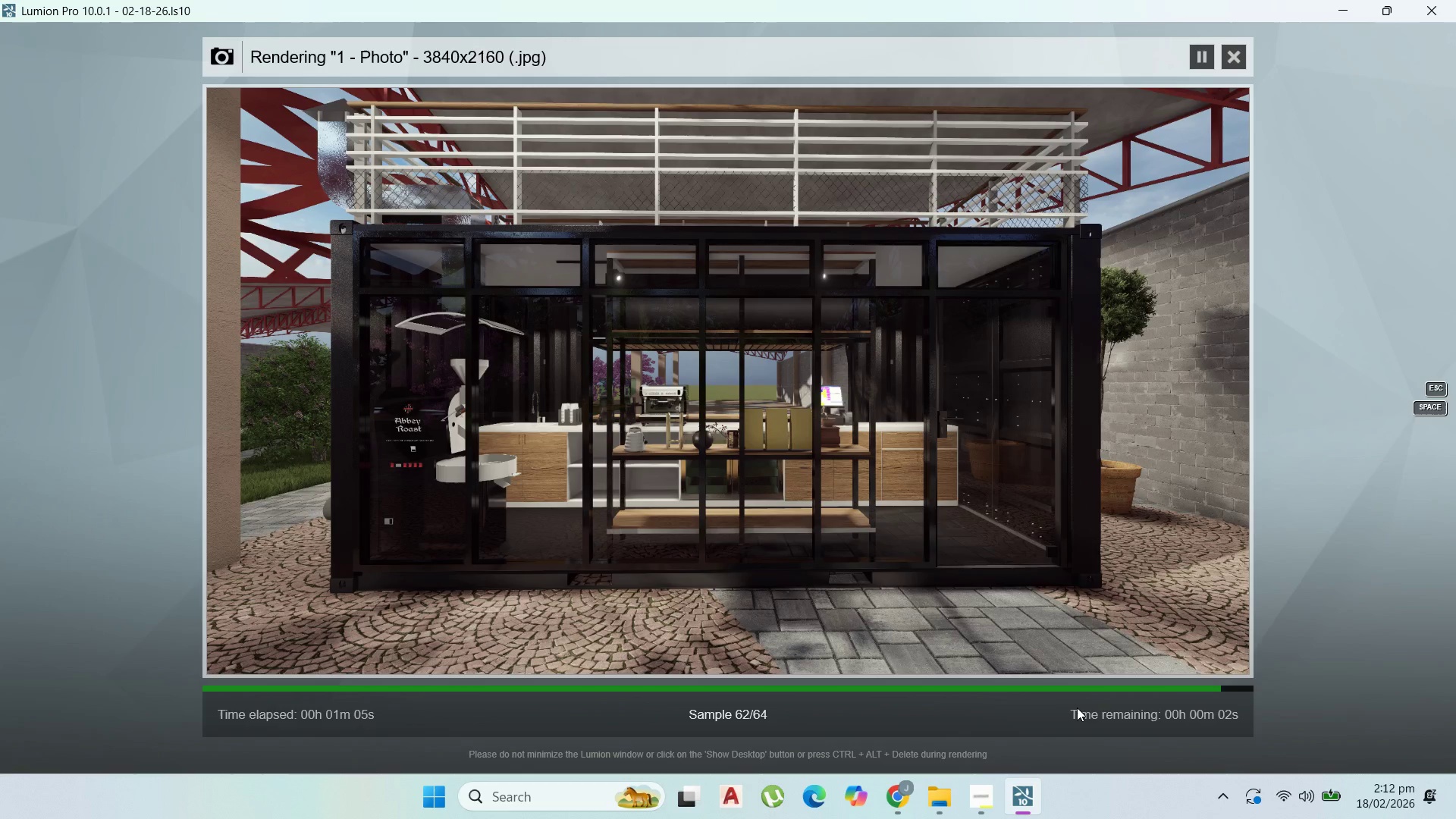 
wait(75.22)
 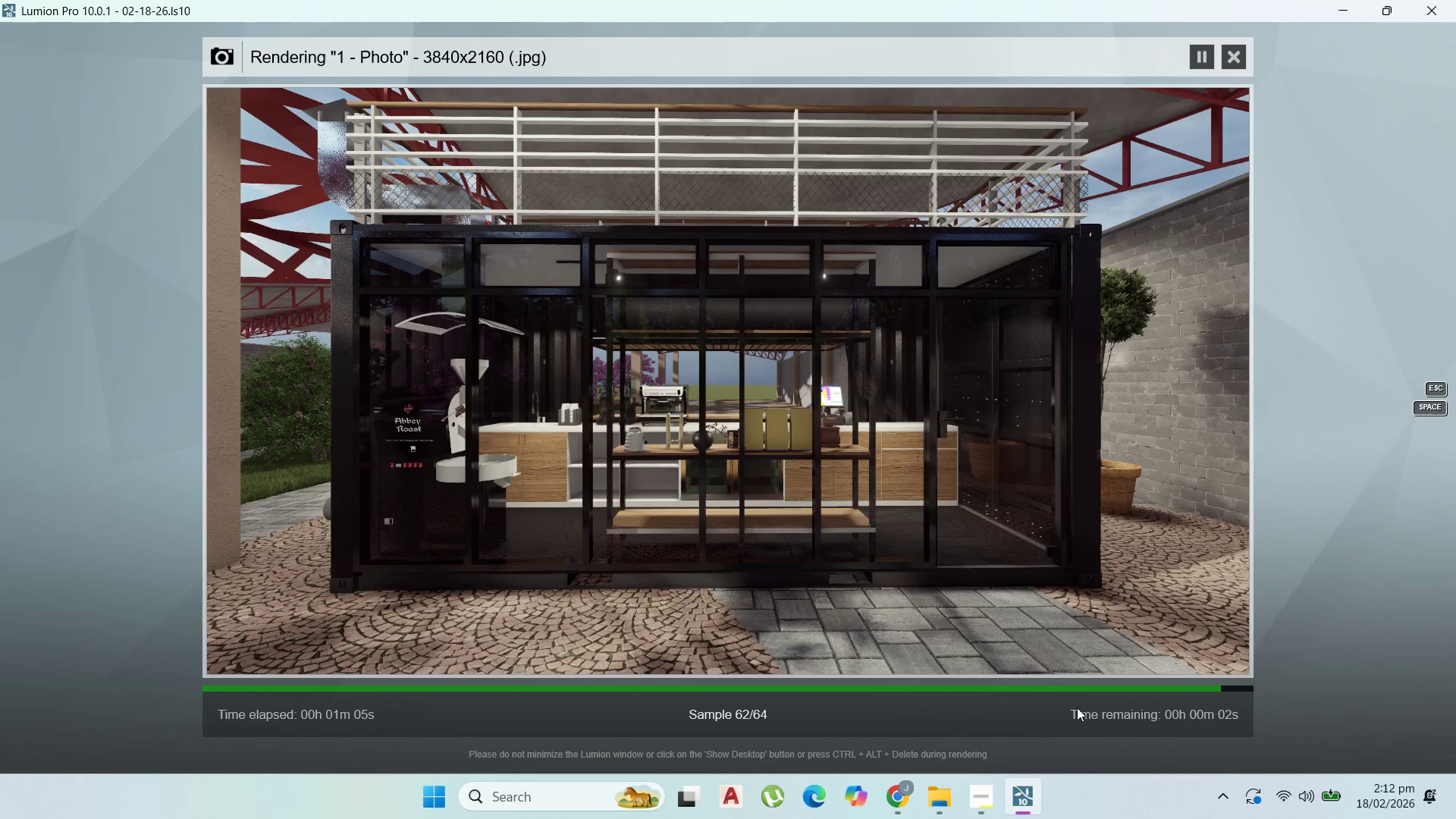 
left_click([1183, 651])
 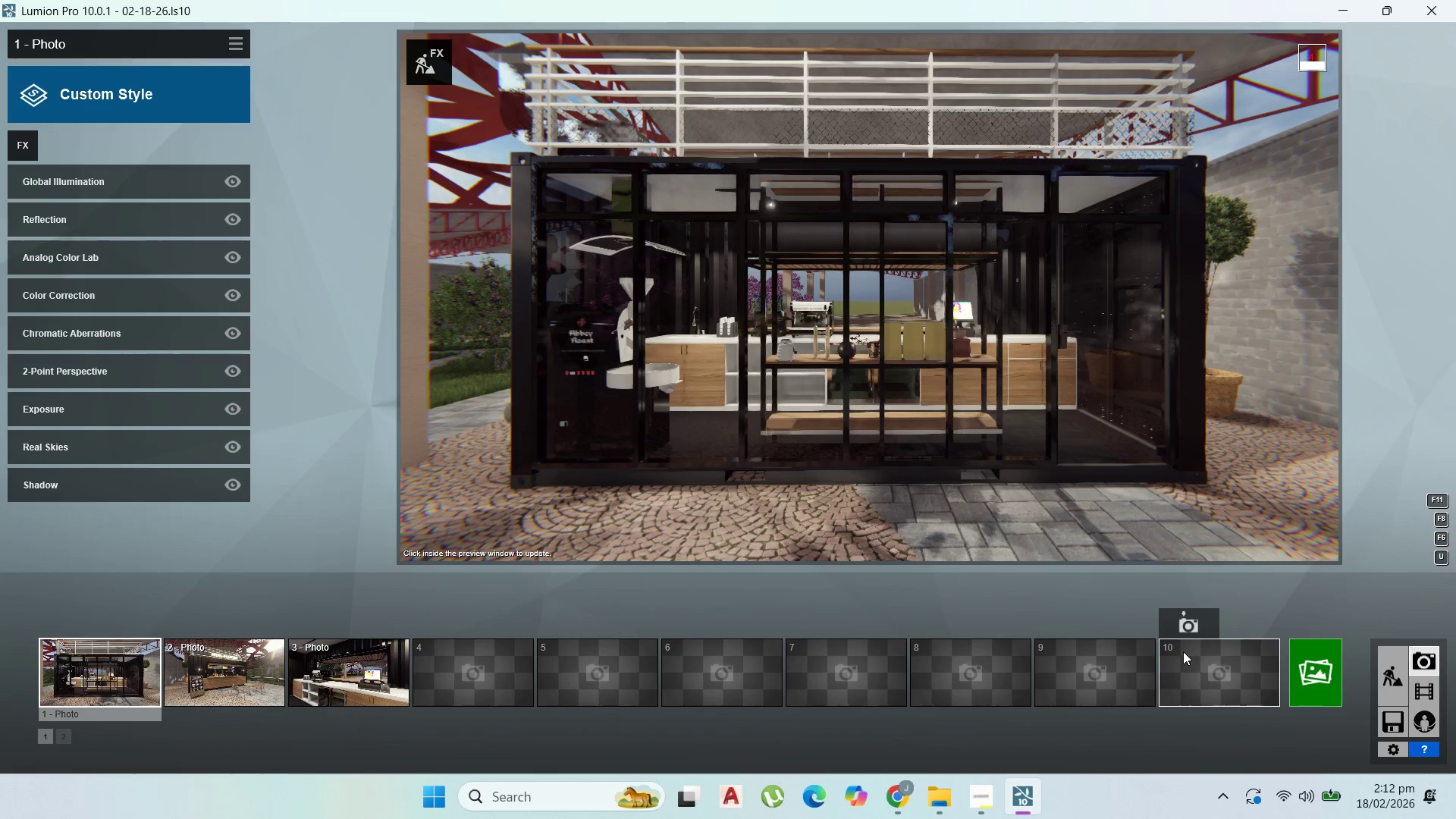 
wait(25.31)
 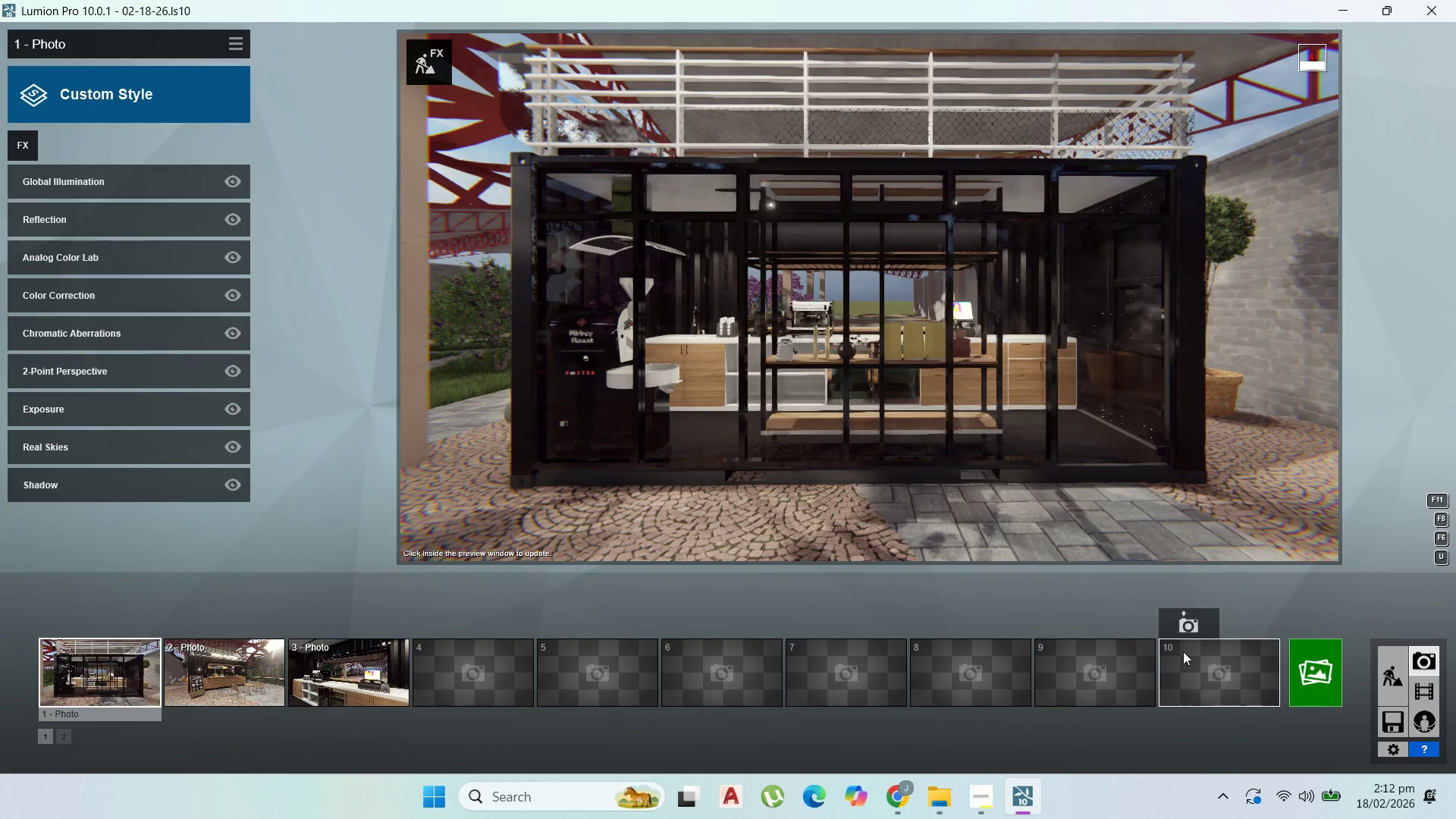 
left_click([909, 739])
 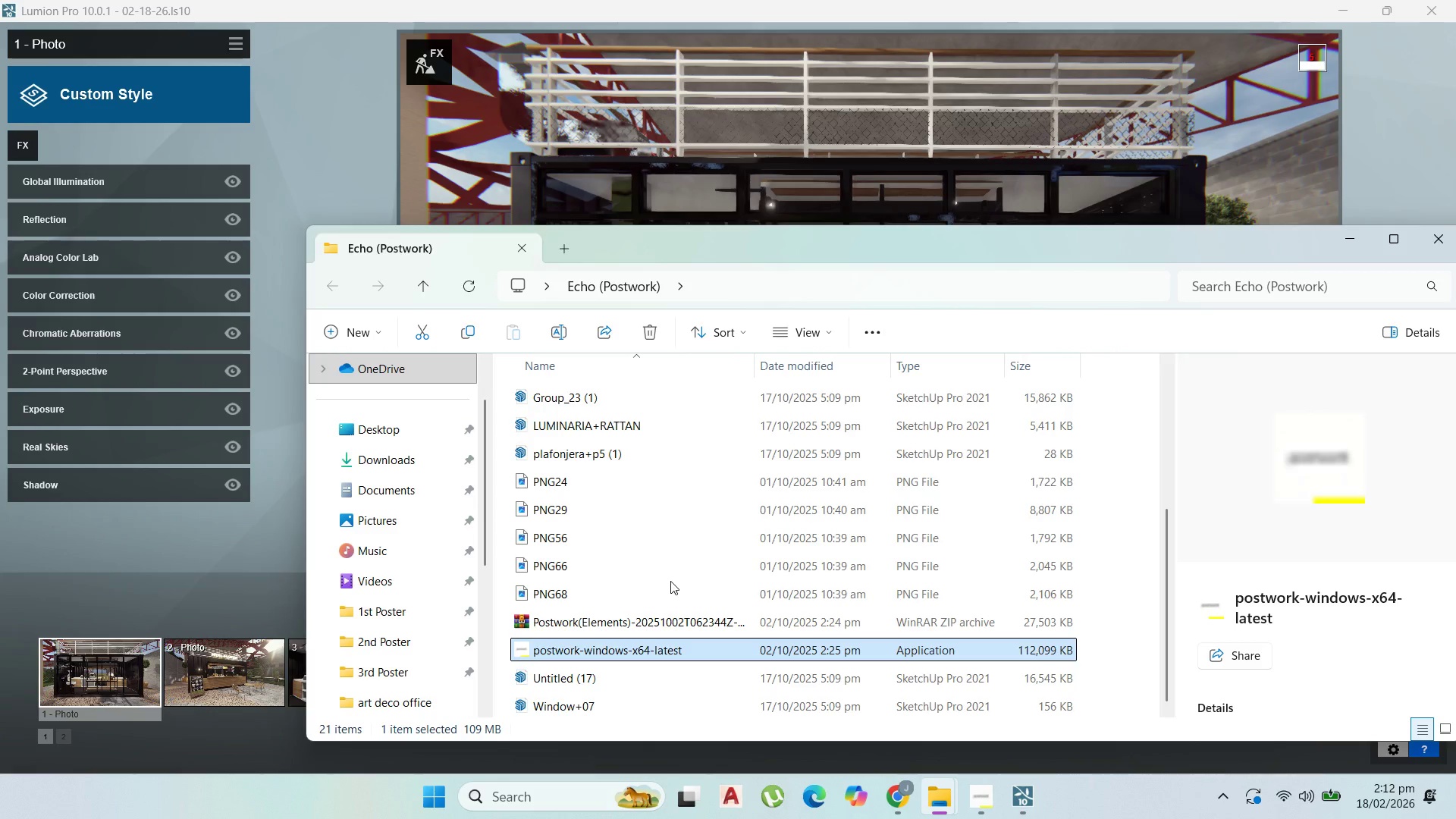 
mouse_move([635, 636])
 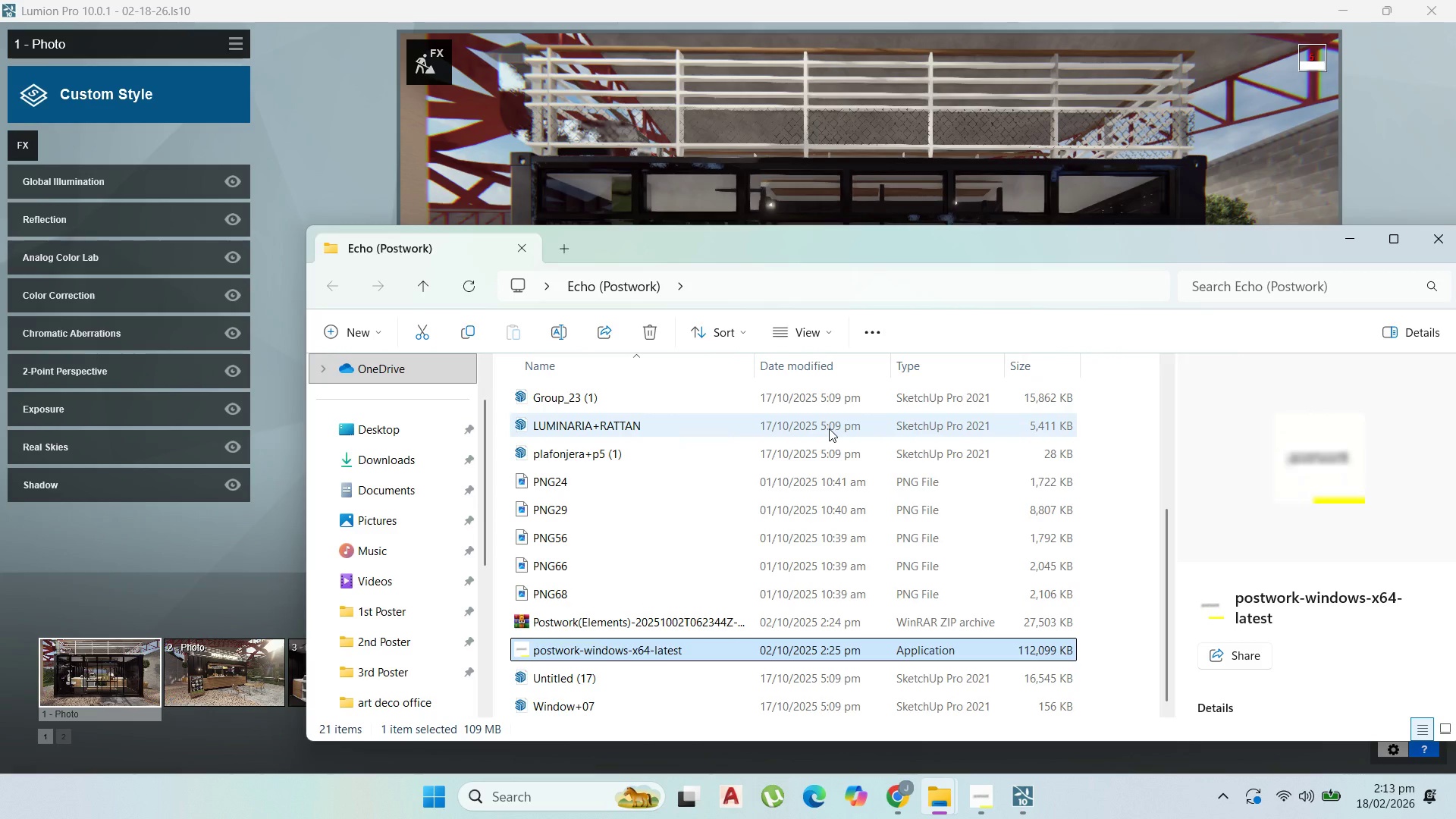 
wait(11.29)
 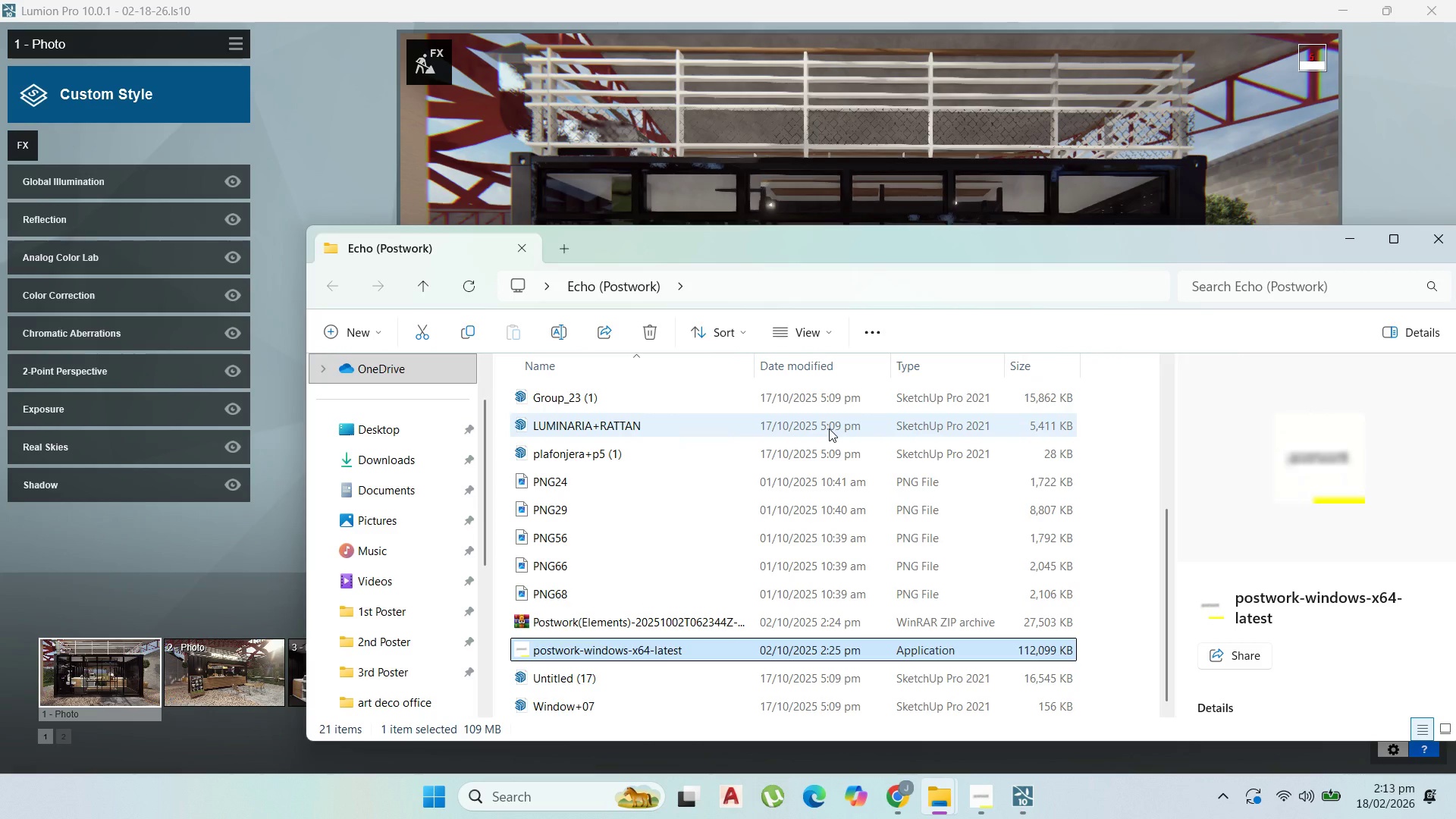 
left_click([1351, 236])
 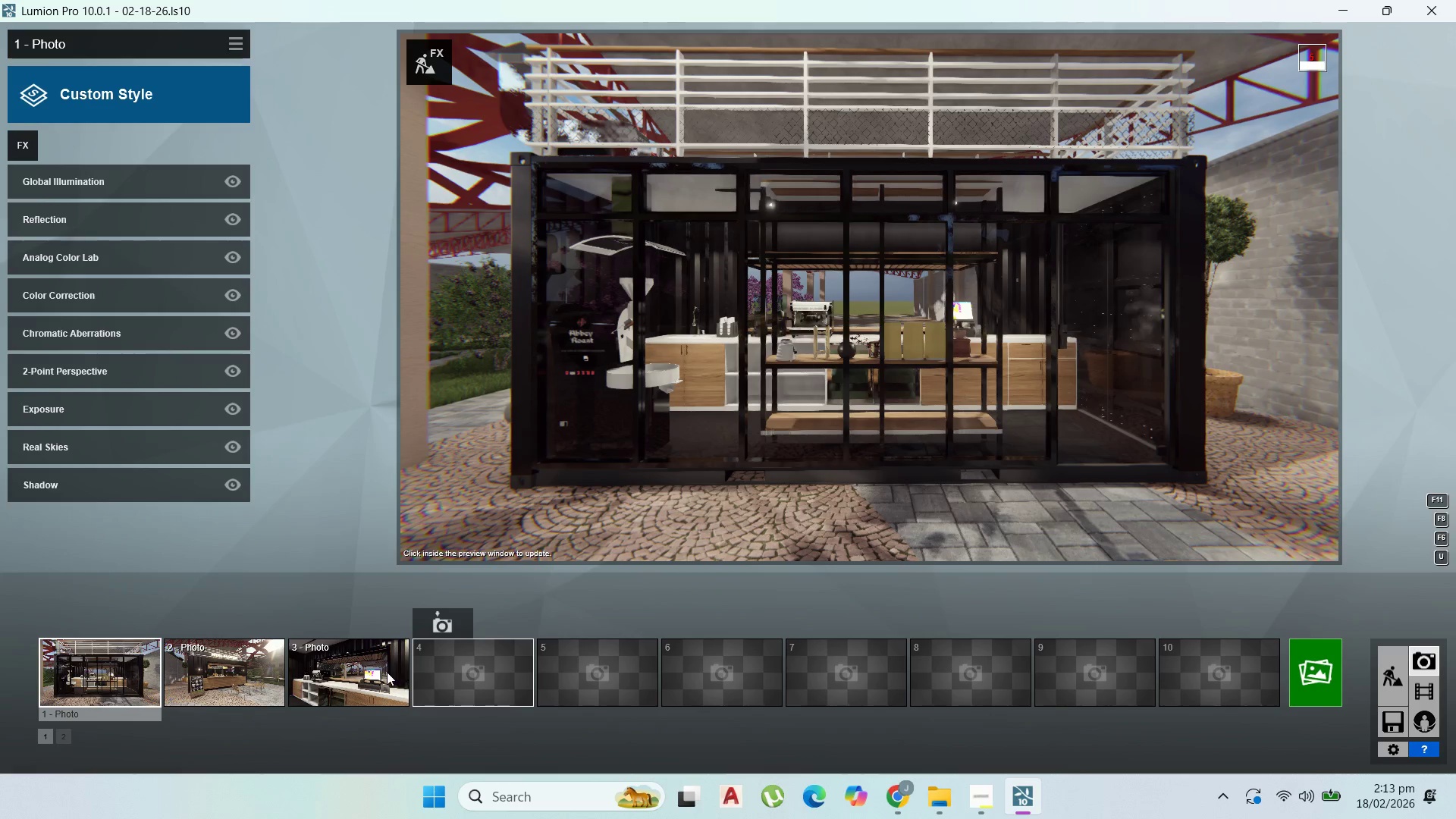 
wait(5.59)
 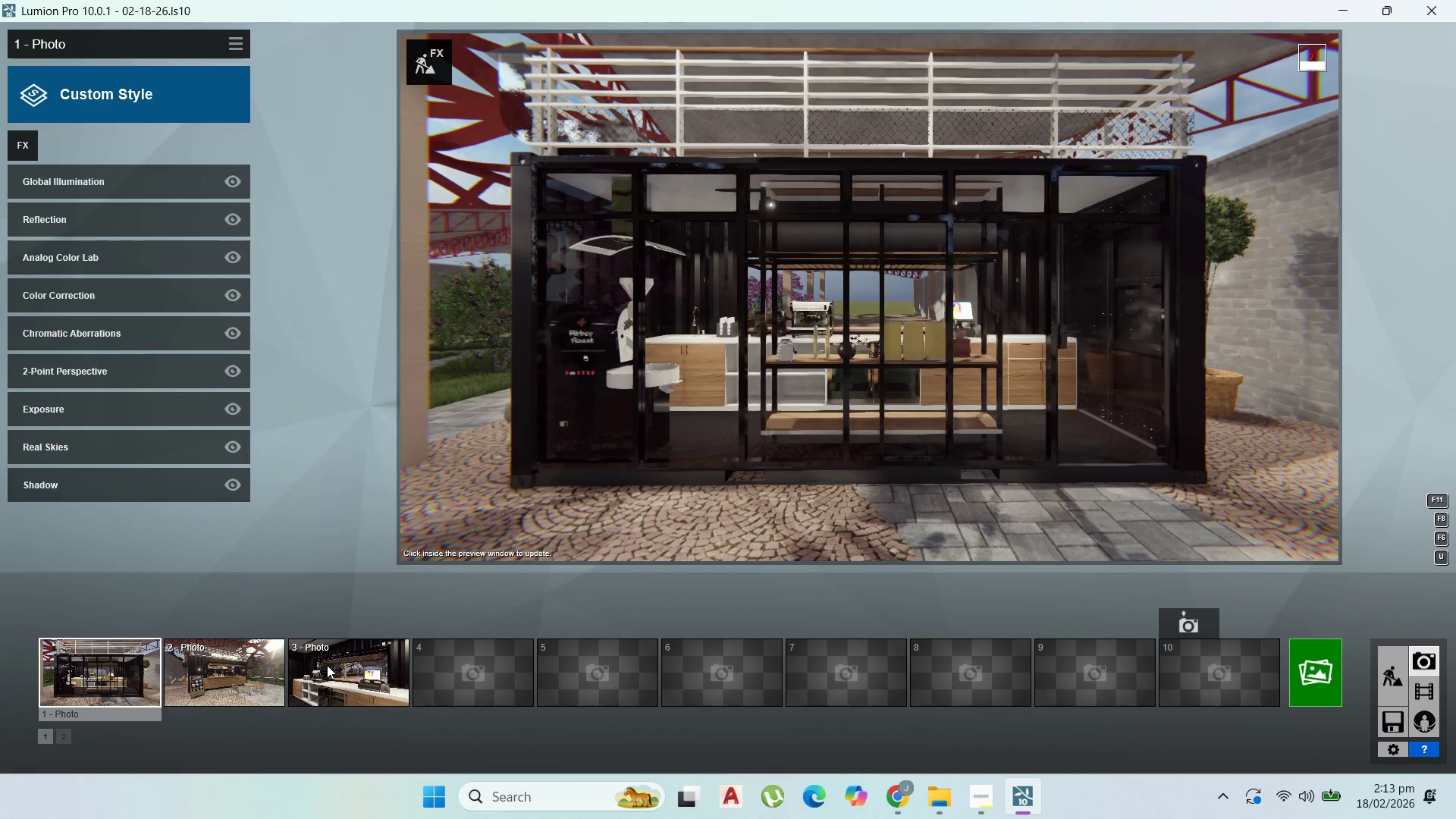 
double_click([379, 672])
 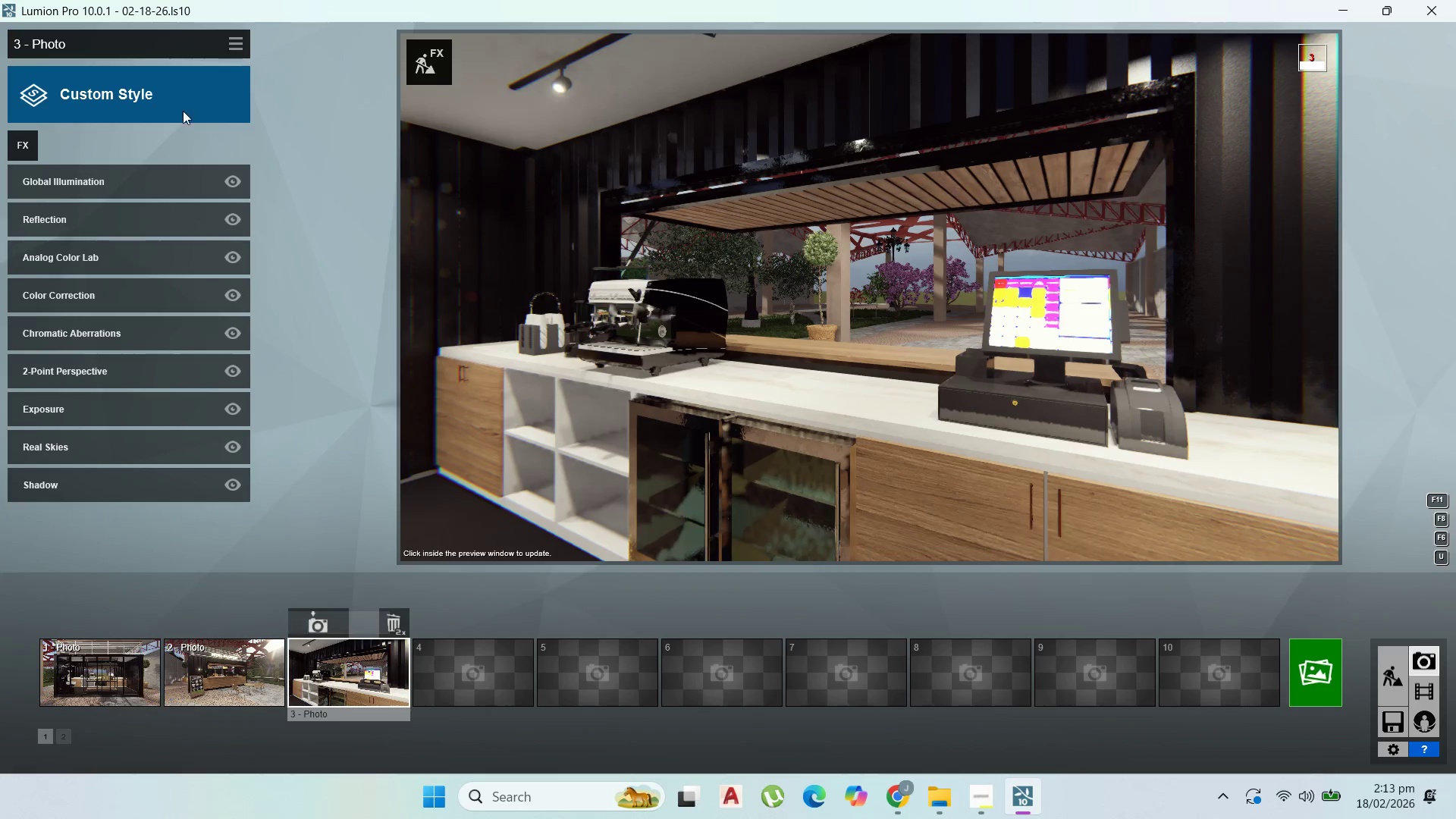 
left_click([244, 38])
 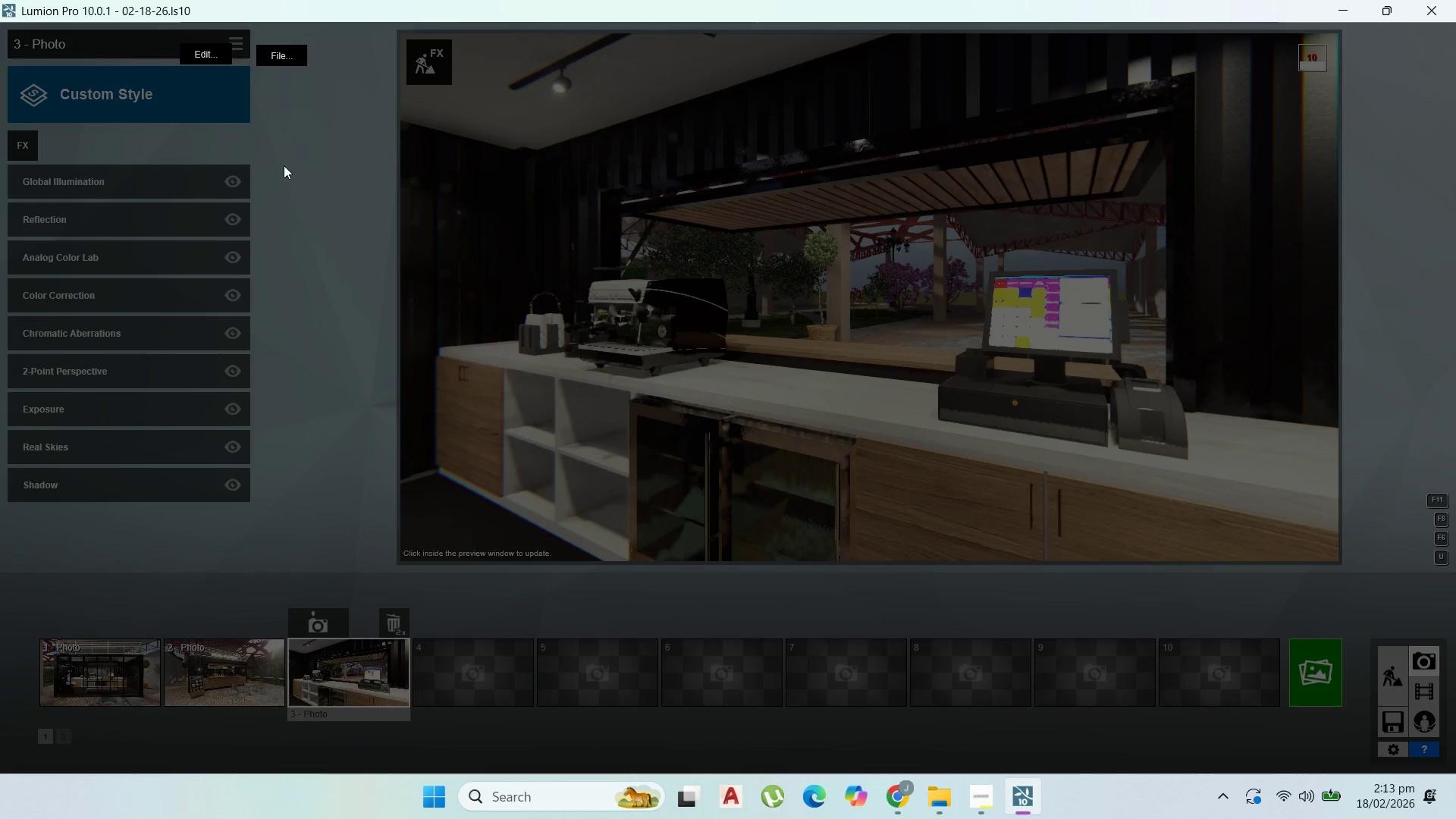 
left_click([292, 171])
 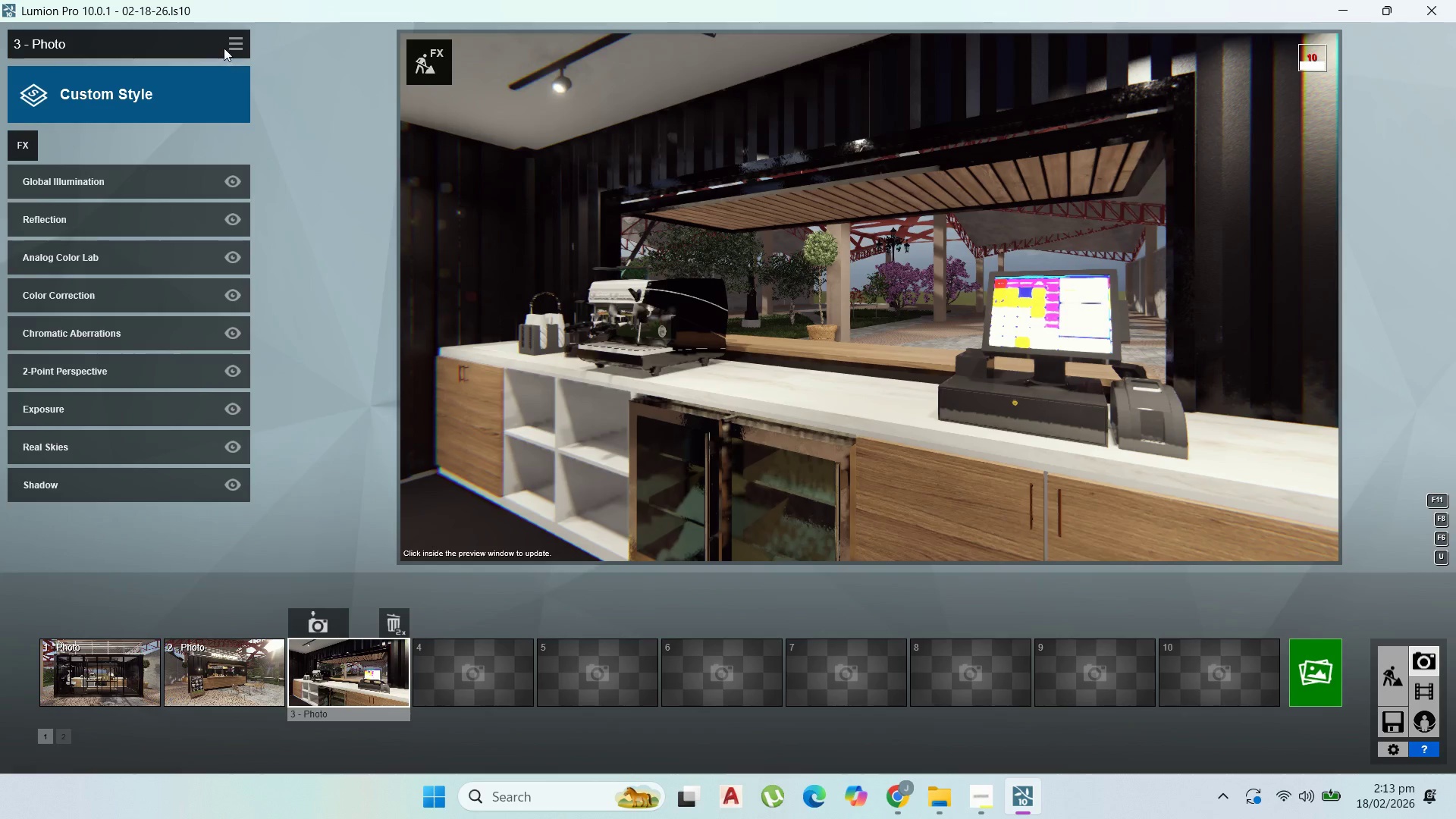 
left_click([239, 42])
 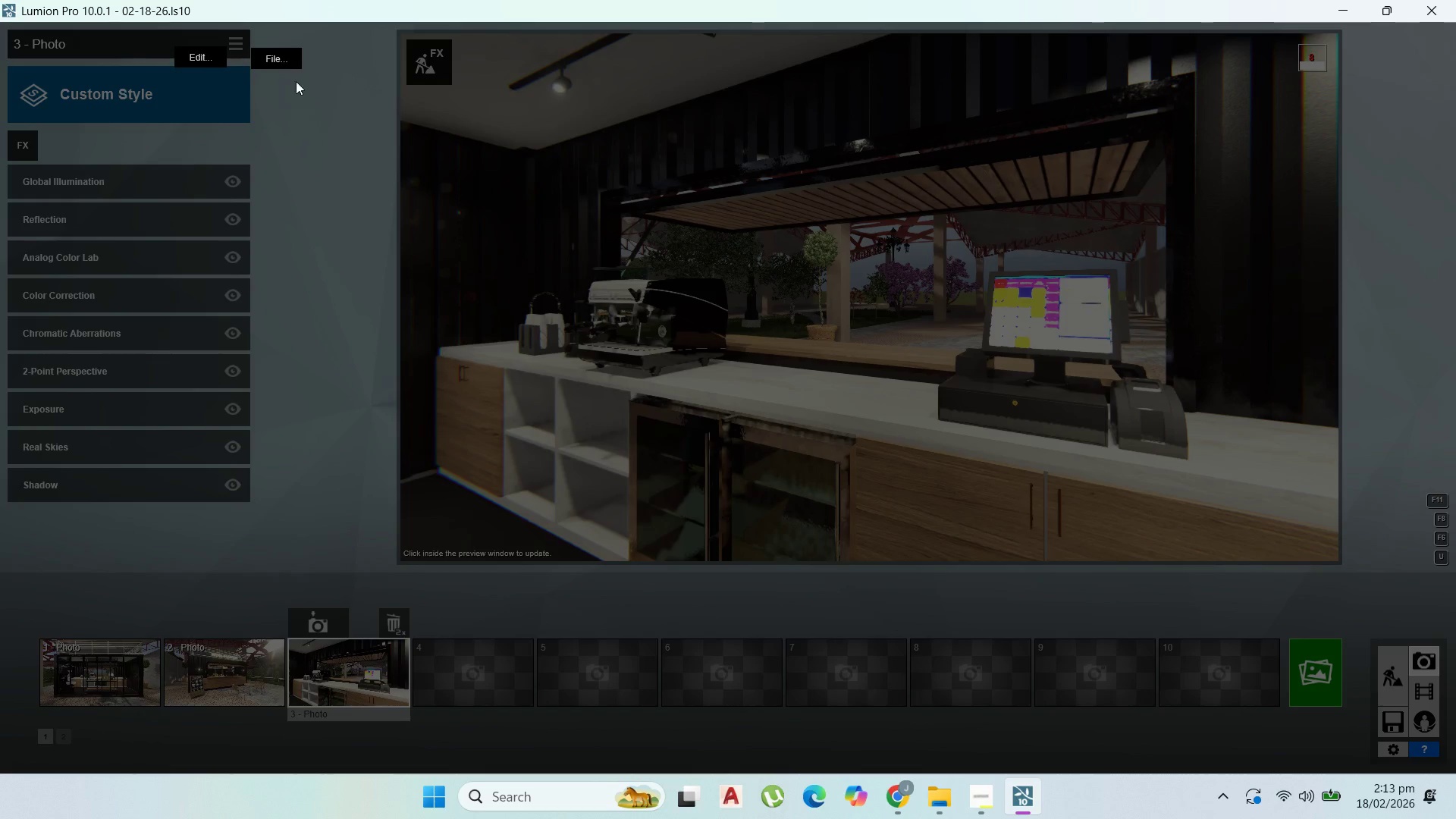 
left_click([345, 174])
 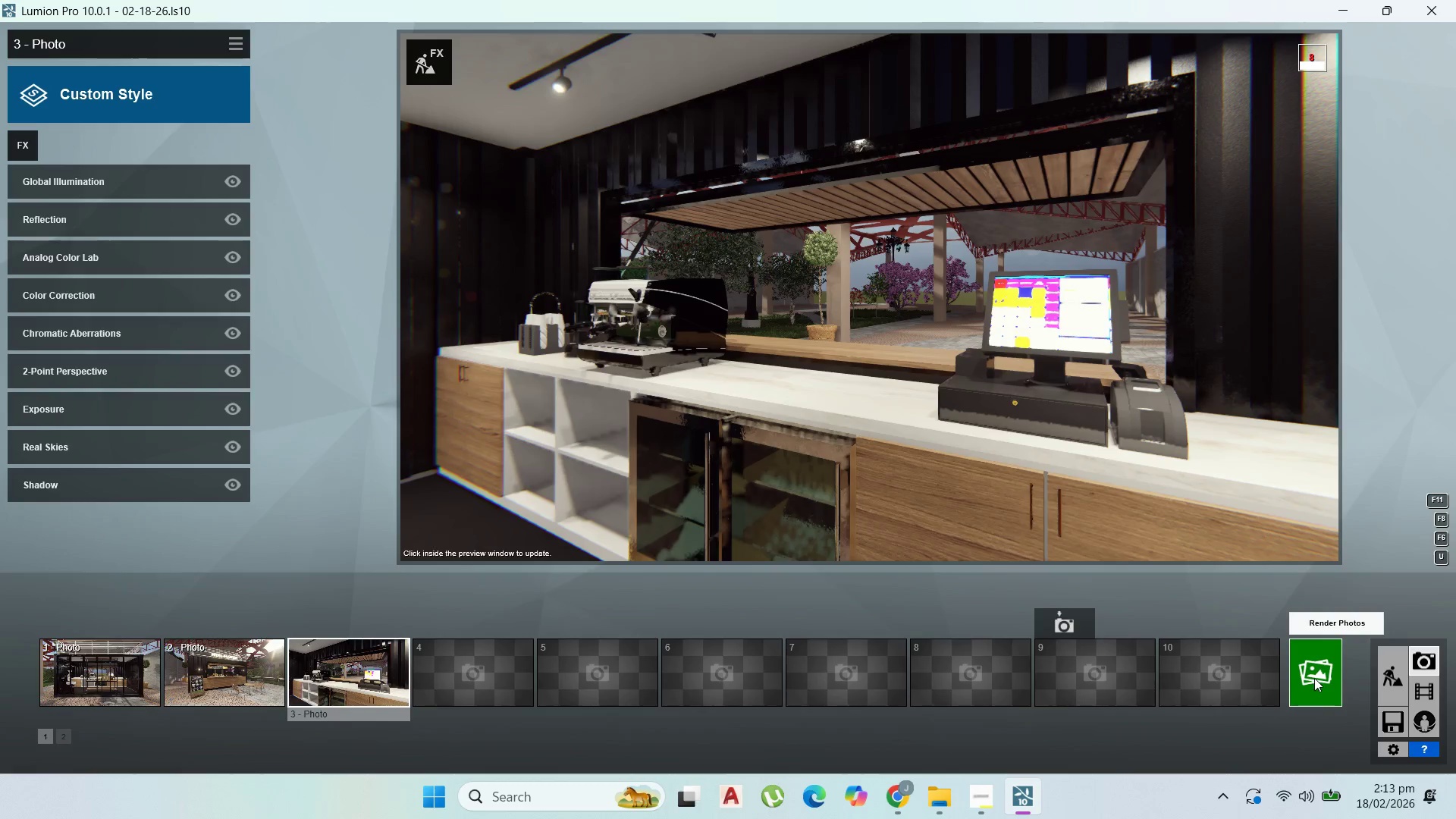 
left_click([865, 588])
 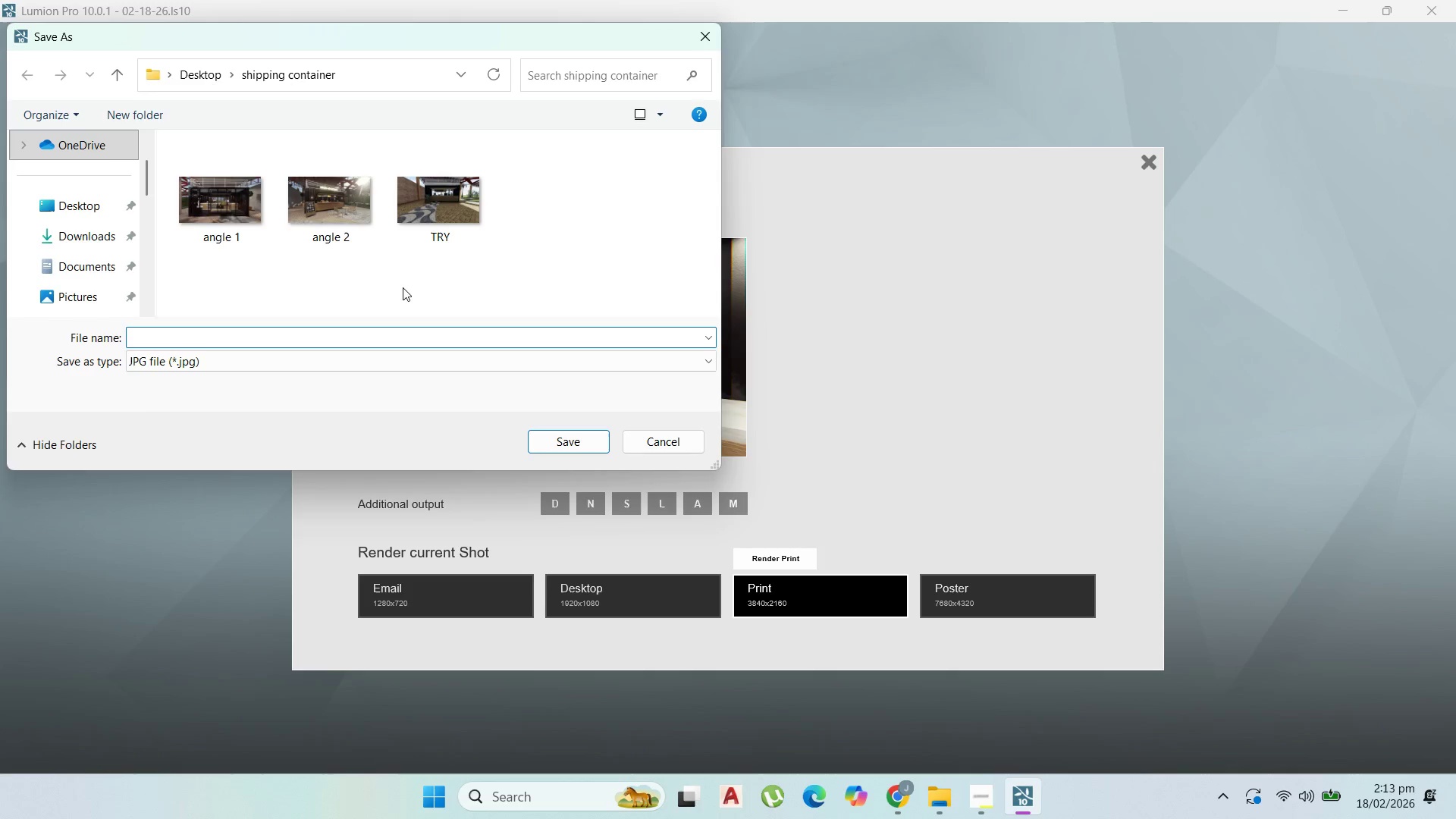 
left_click([356, 221])
 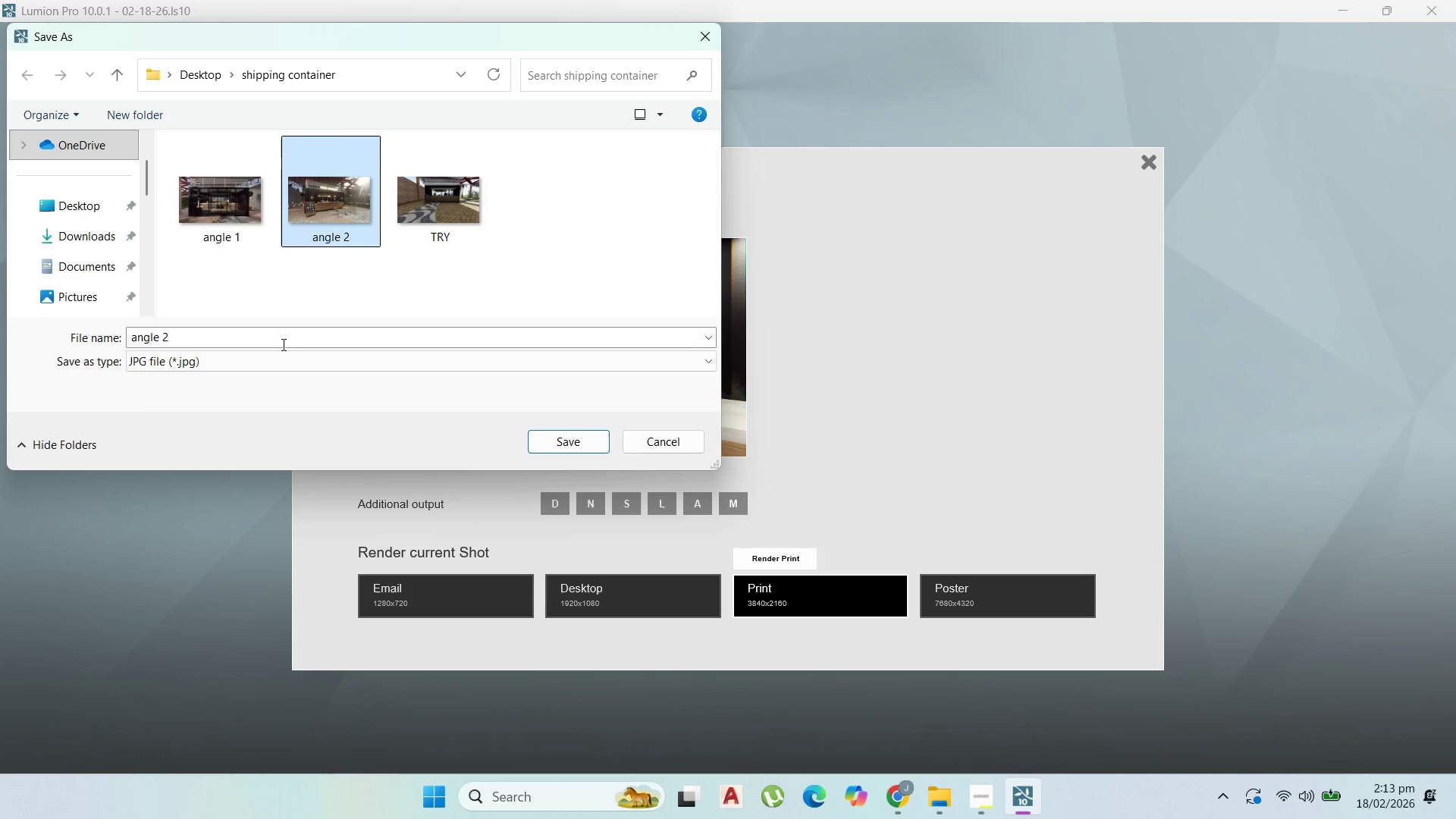 
left_click([282, 344])
 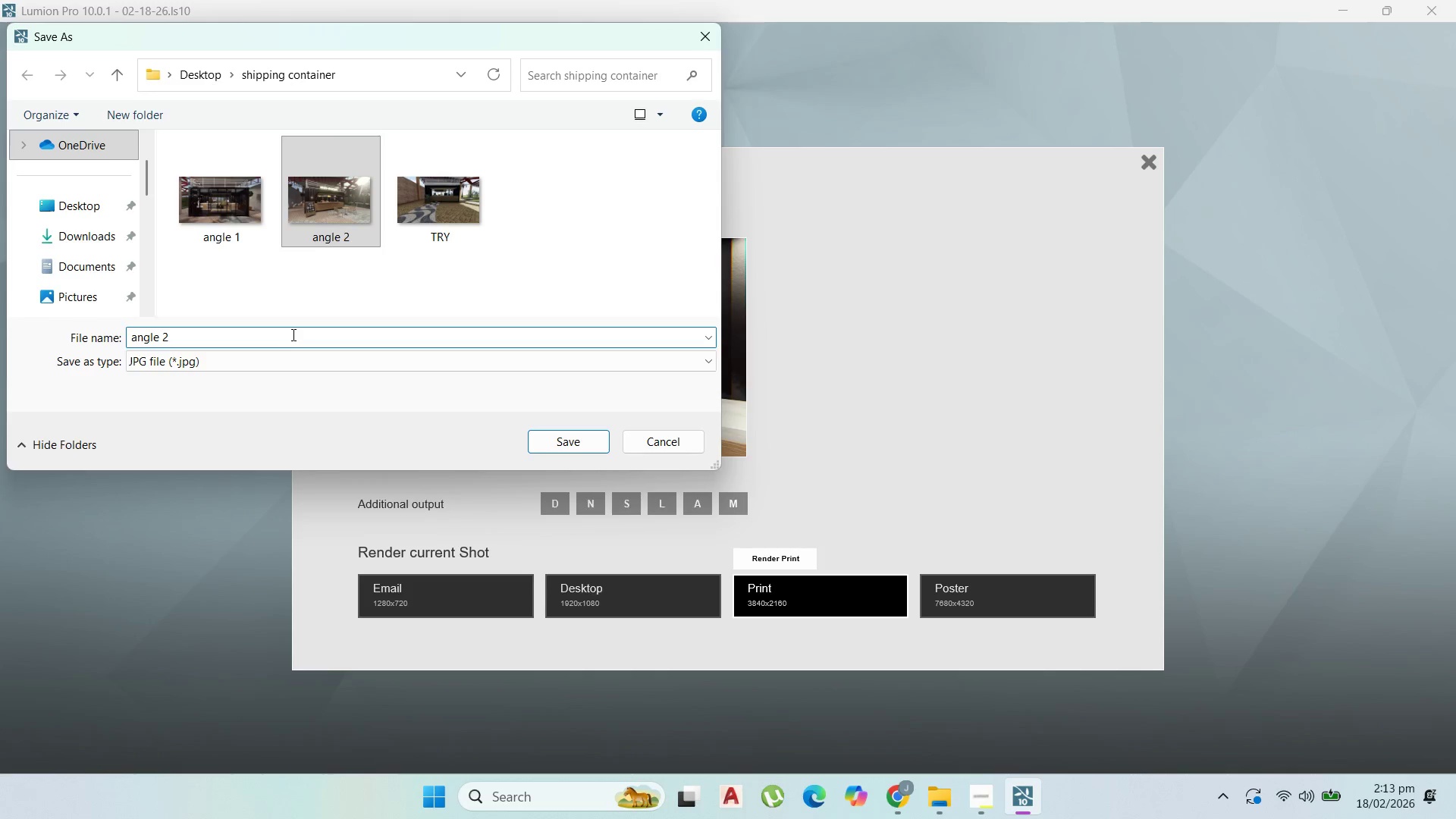 
key(Backspace)
 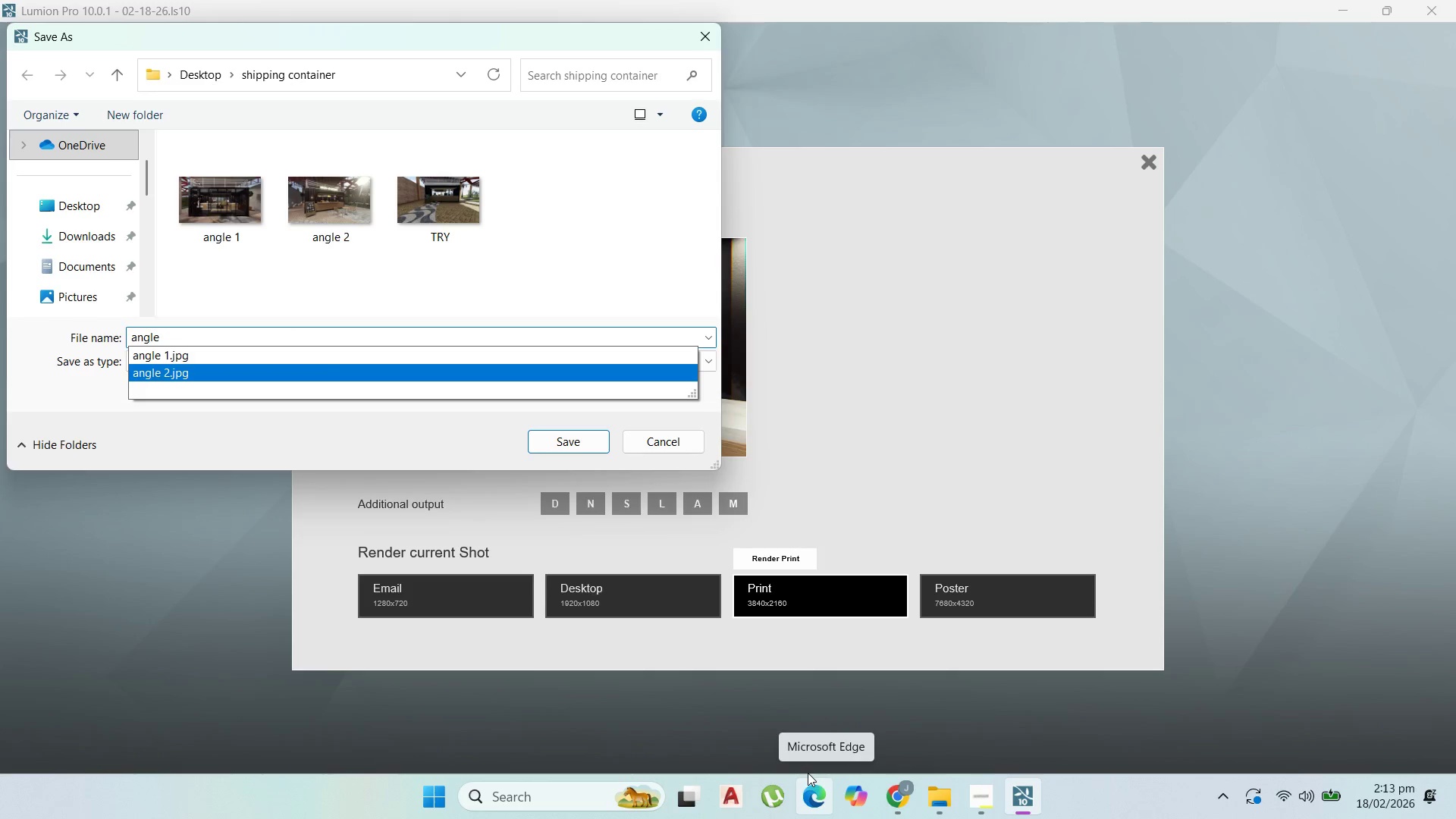 
key(4)